 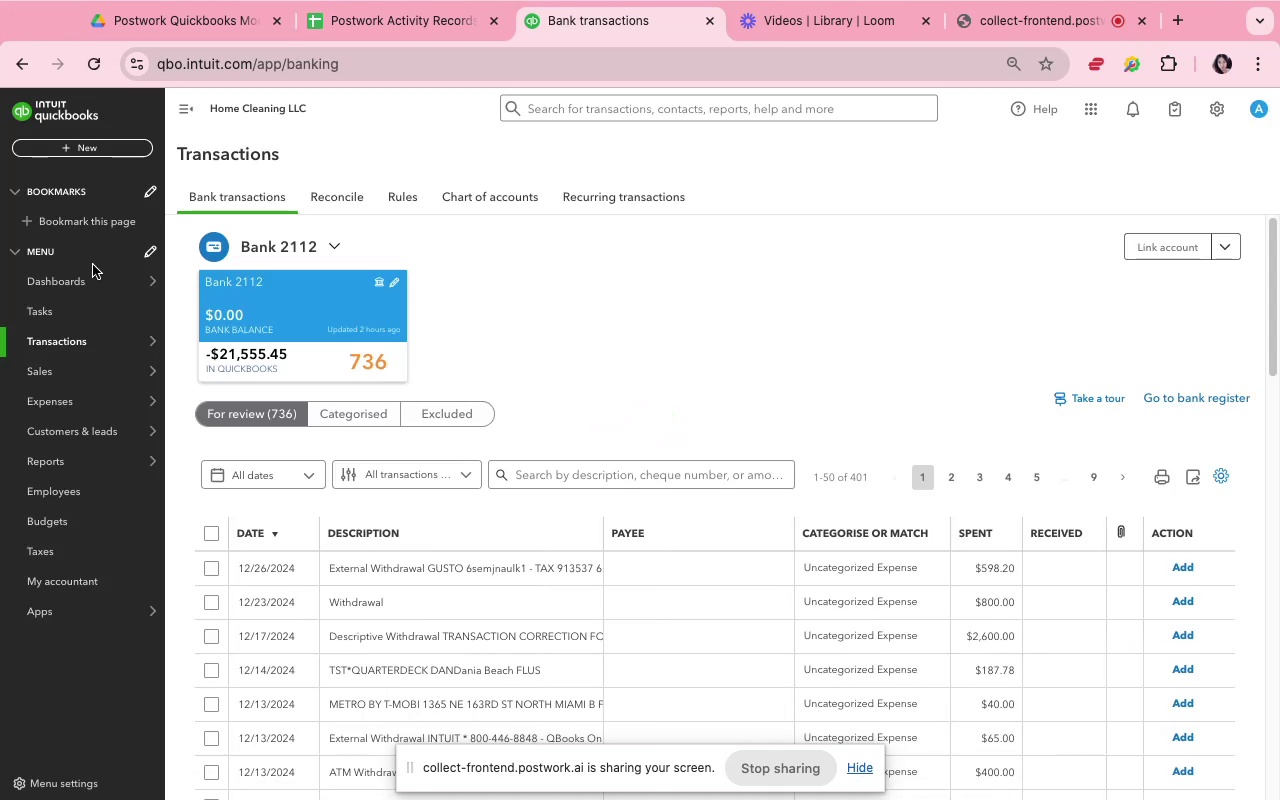 
mouse_move([134, 416])
 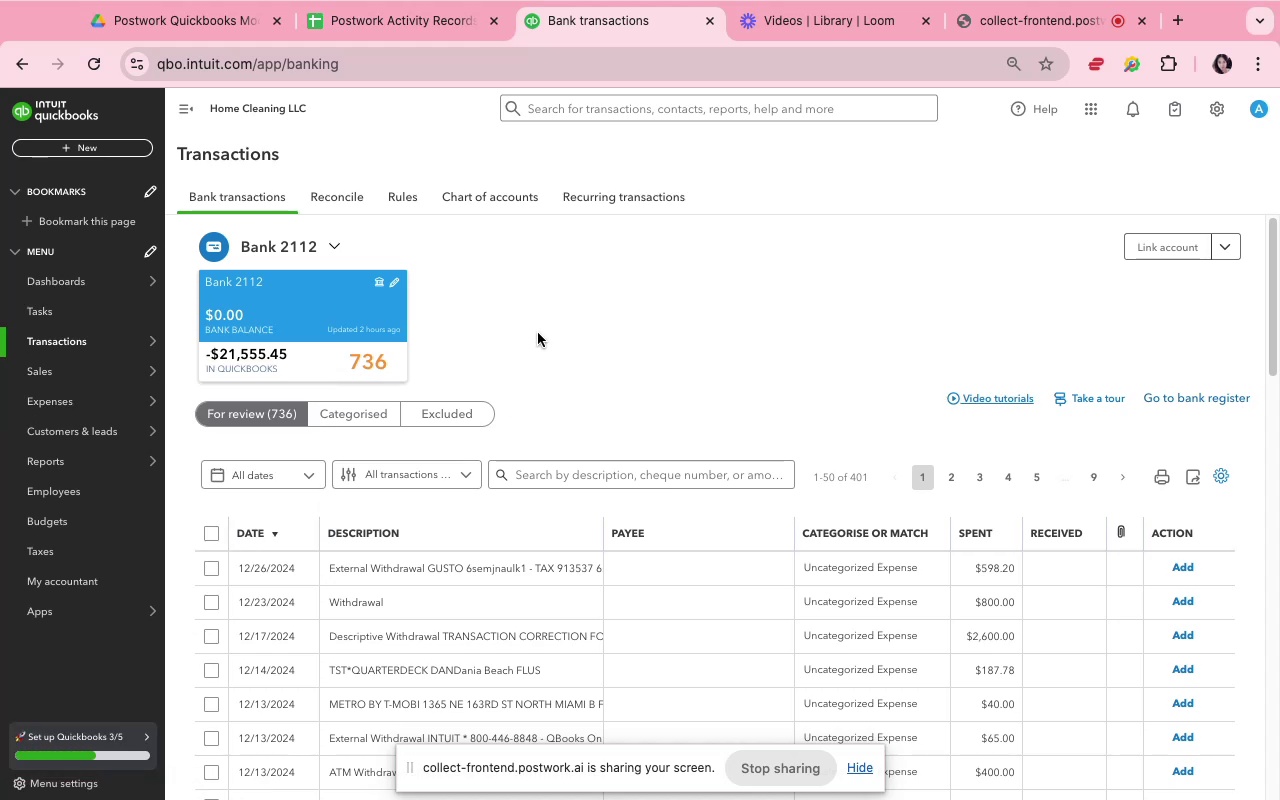 
scroll: coordinate [540, 333], scroll_direction: down, amount: 4.0
 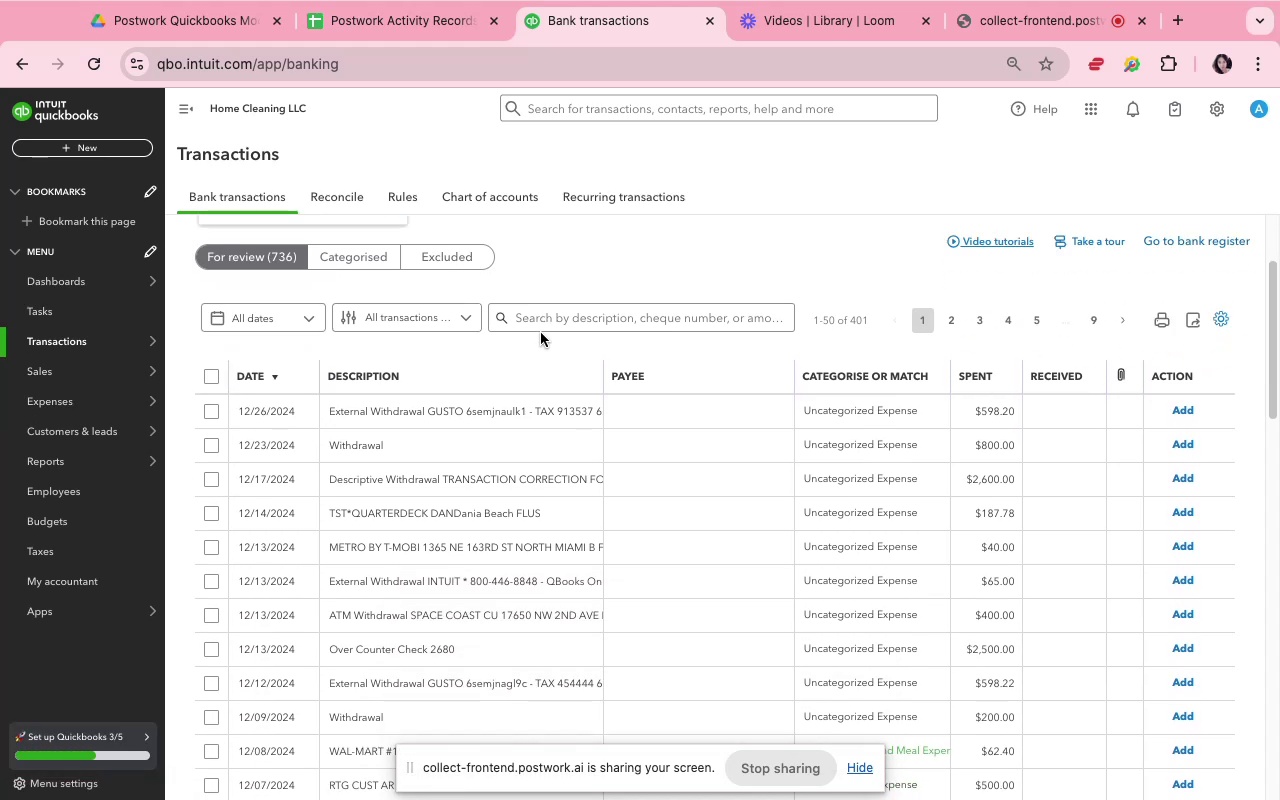 
scroll: coordinate [541, 333], scroll_direction: up, amount: 11.0
 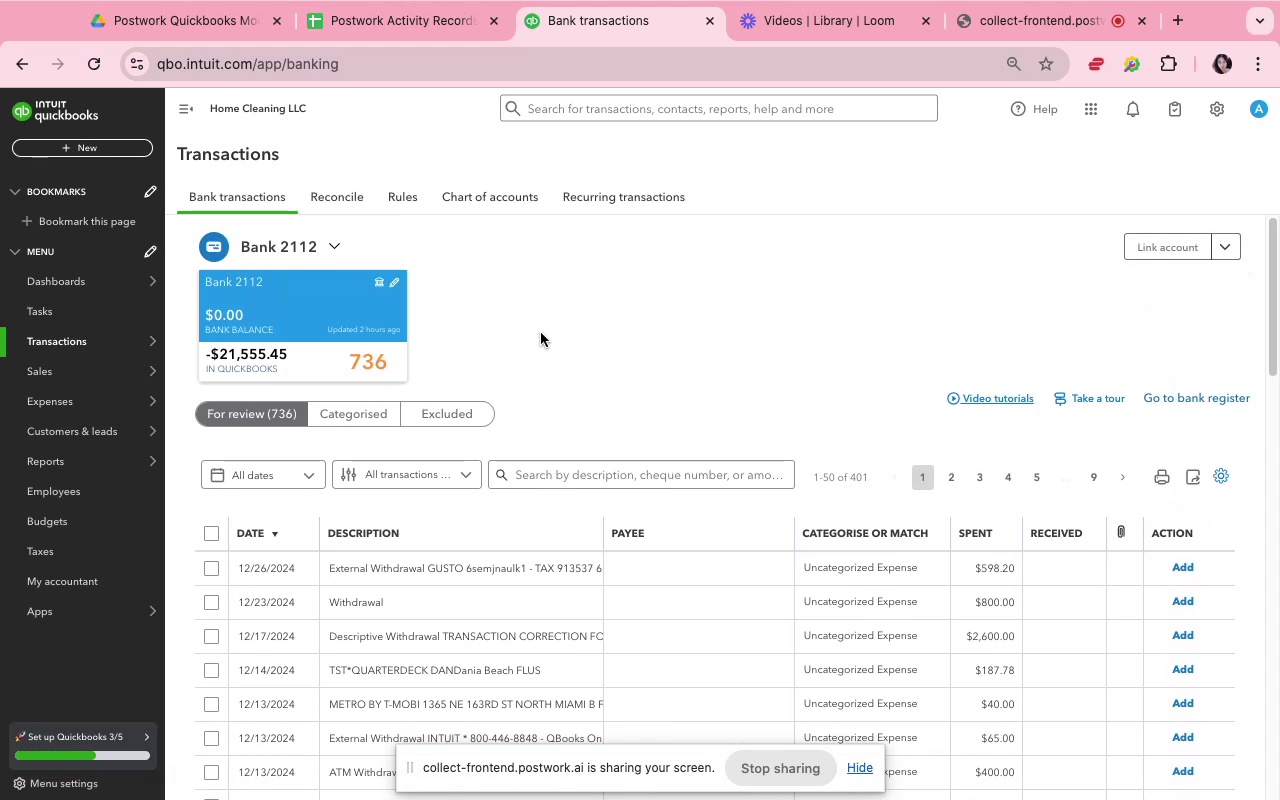 
scroll: coordinate [426, 483], scroll_direction: down, amount: 14.0
 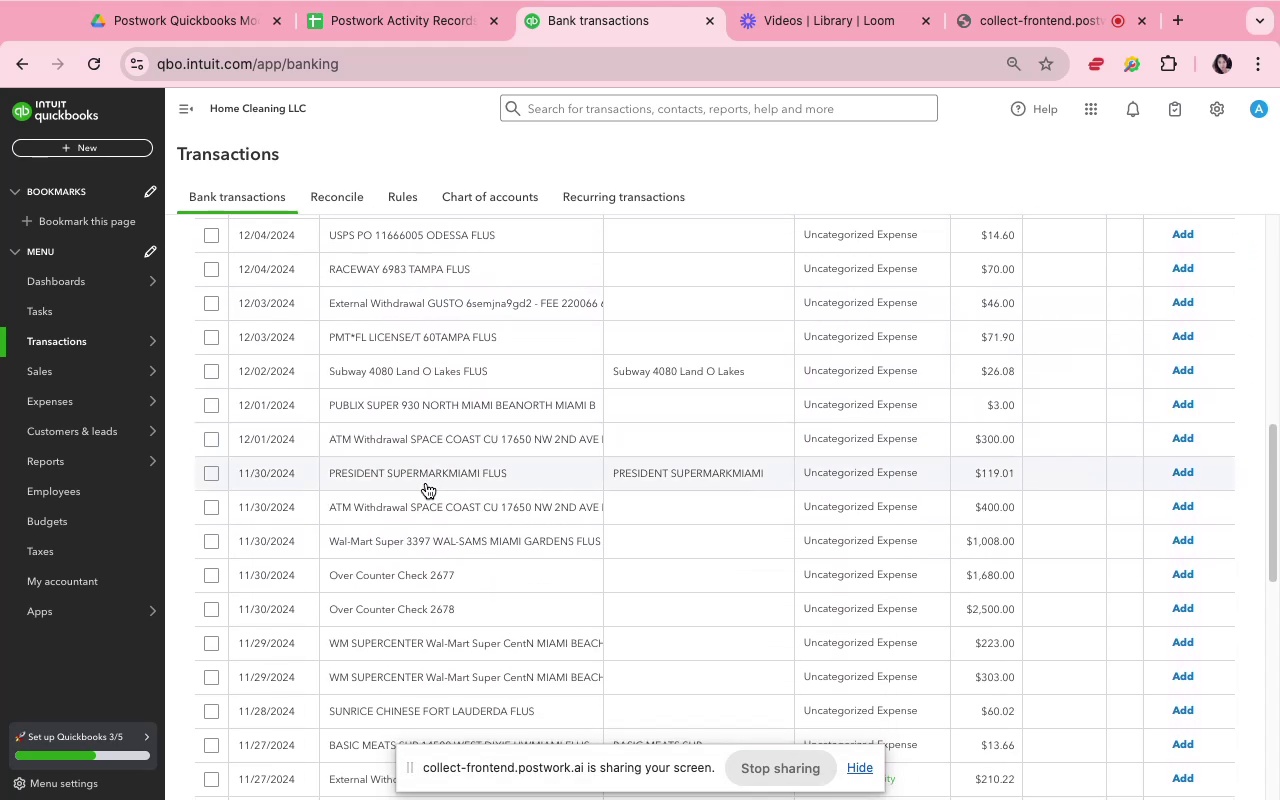 
scroll: coordinate [426, 483], scroll_direction: up, amount: 18.0
 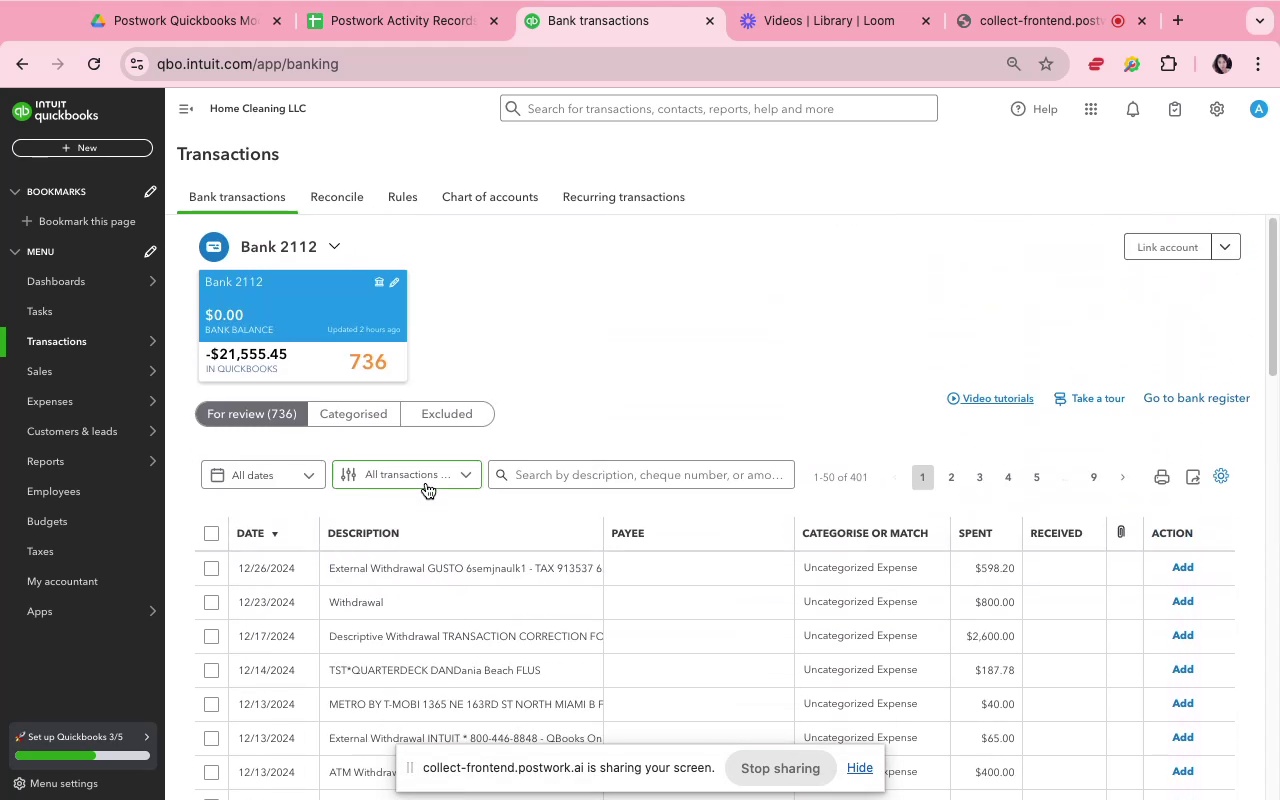 
scroll: coordinate [426, 483], scroll_direction: down, amount: 2.0
 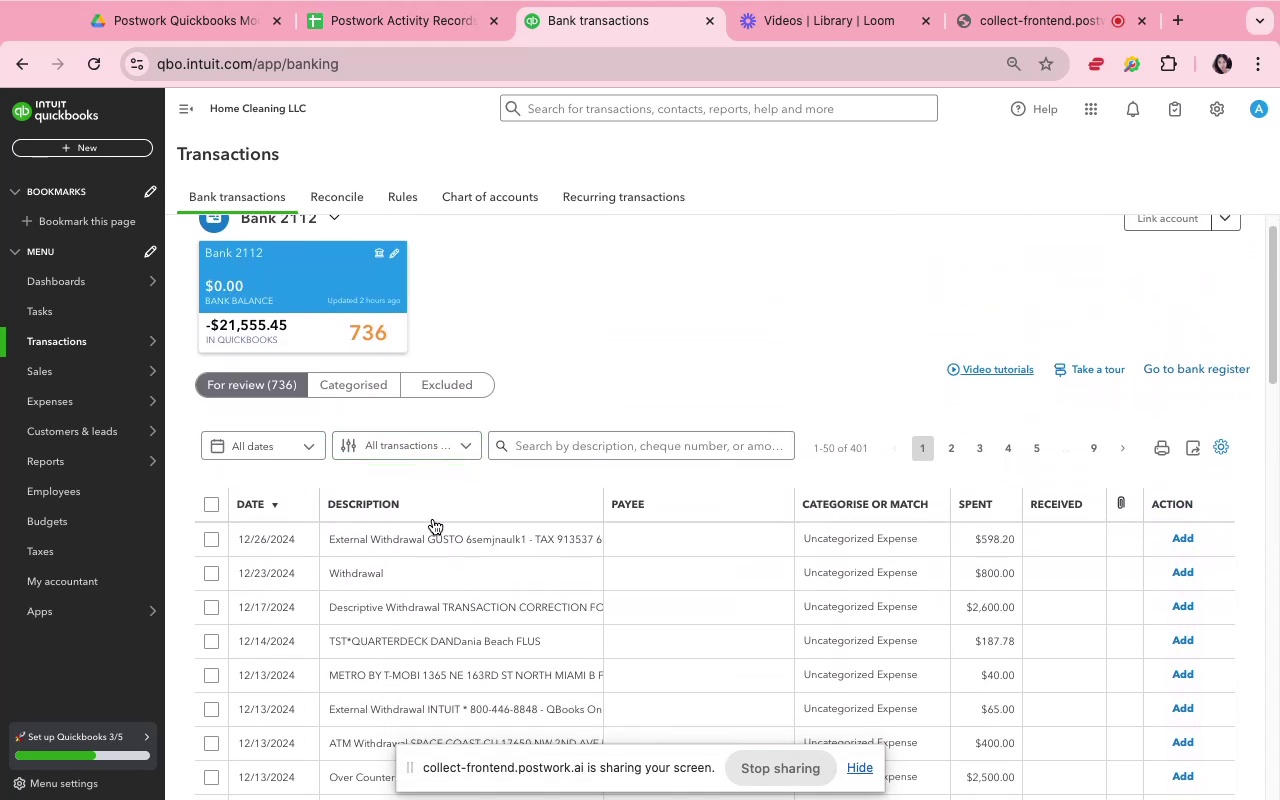 
left_click([436, 535])
 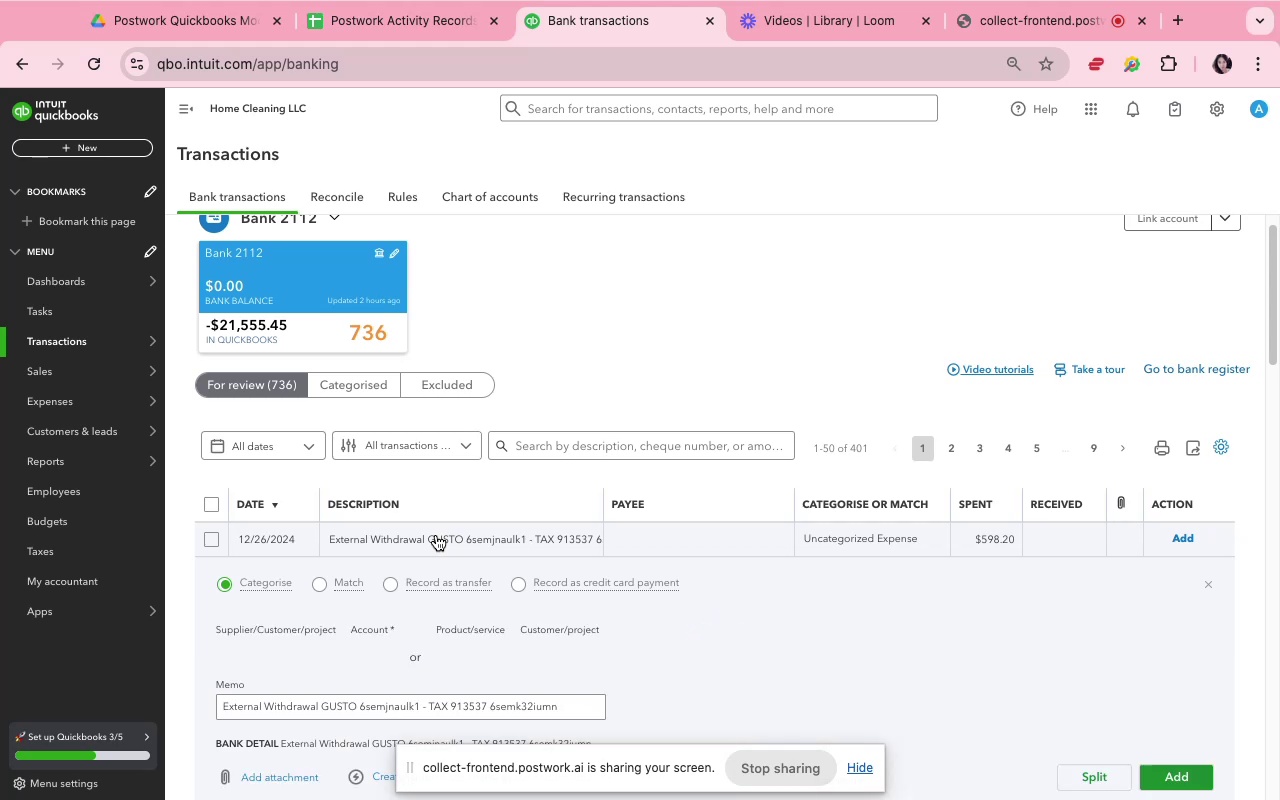 
scroll: coordinate [436, 535], scroll_direction: down, amount: 9.0
 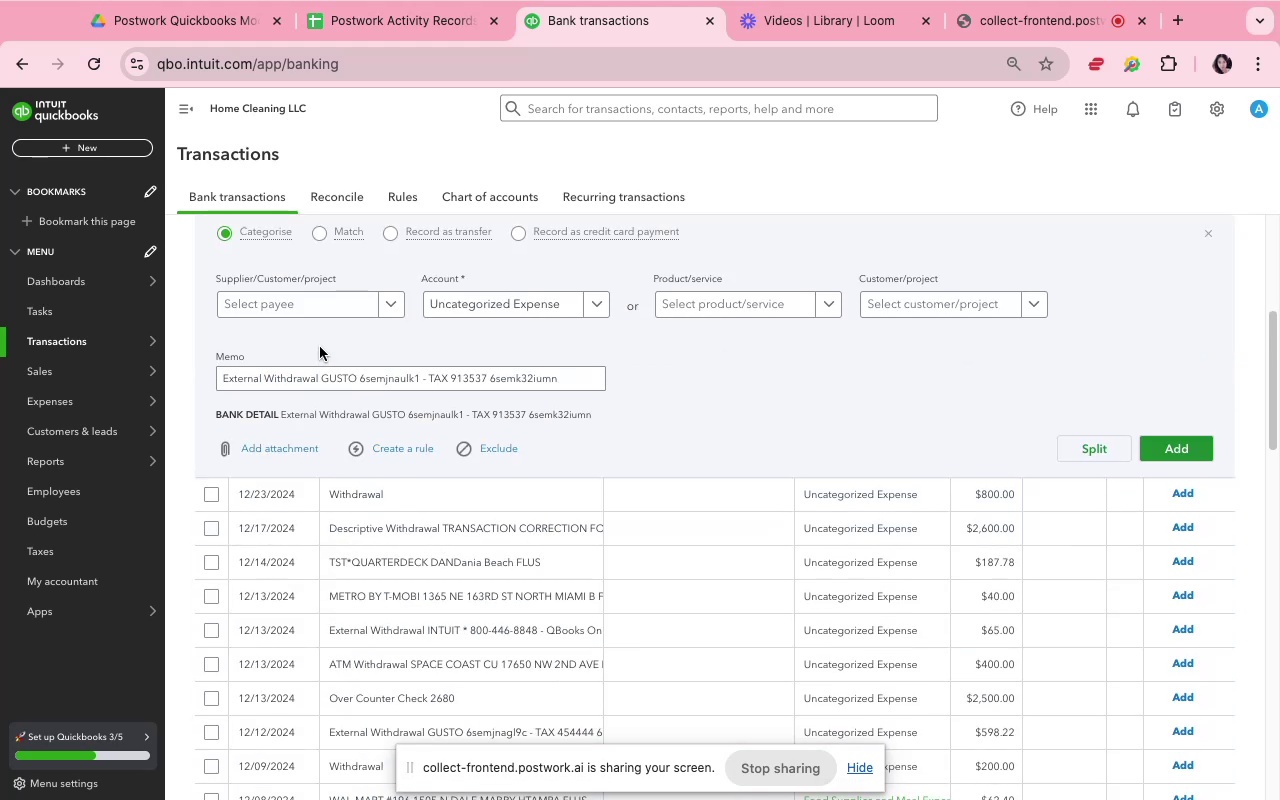 
left_click([726, 365])
 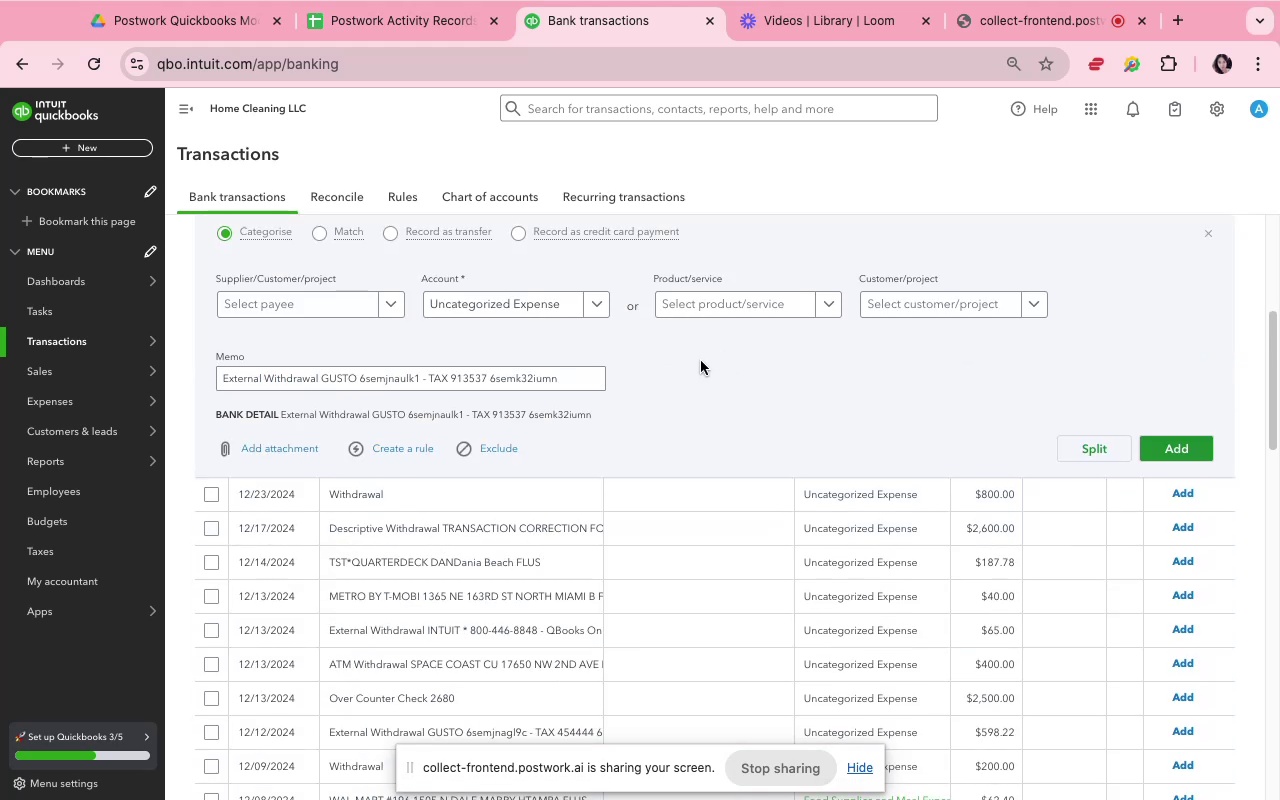 
scroll: coordinate [701, 361], scroll_direction: up, amount: 4.0
 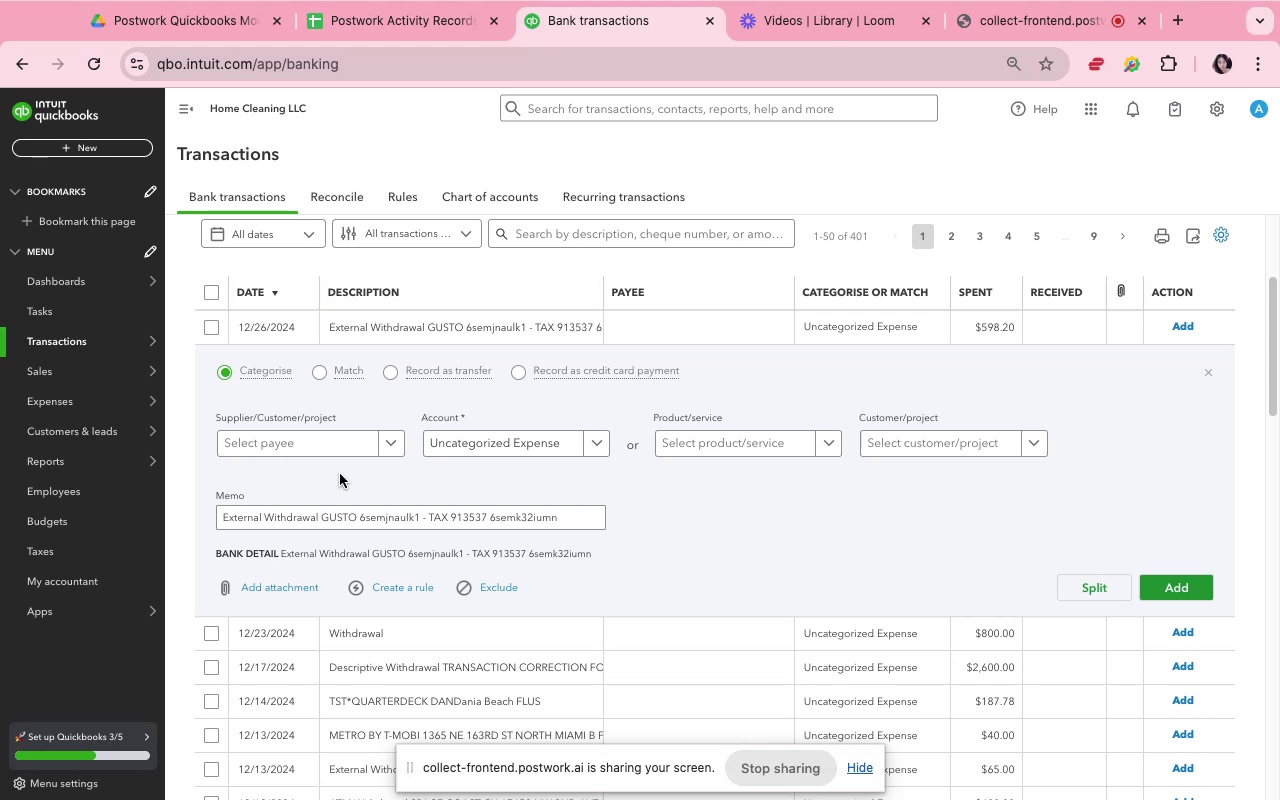 
wait(15.13)
 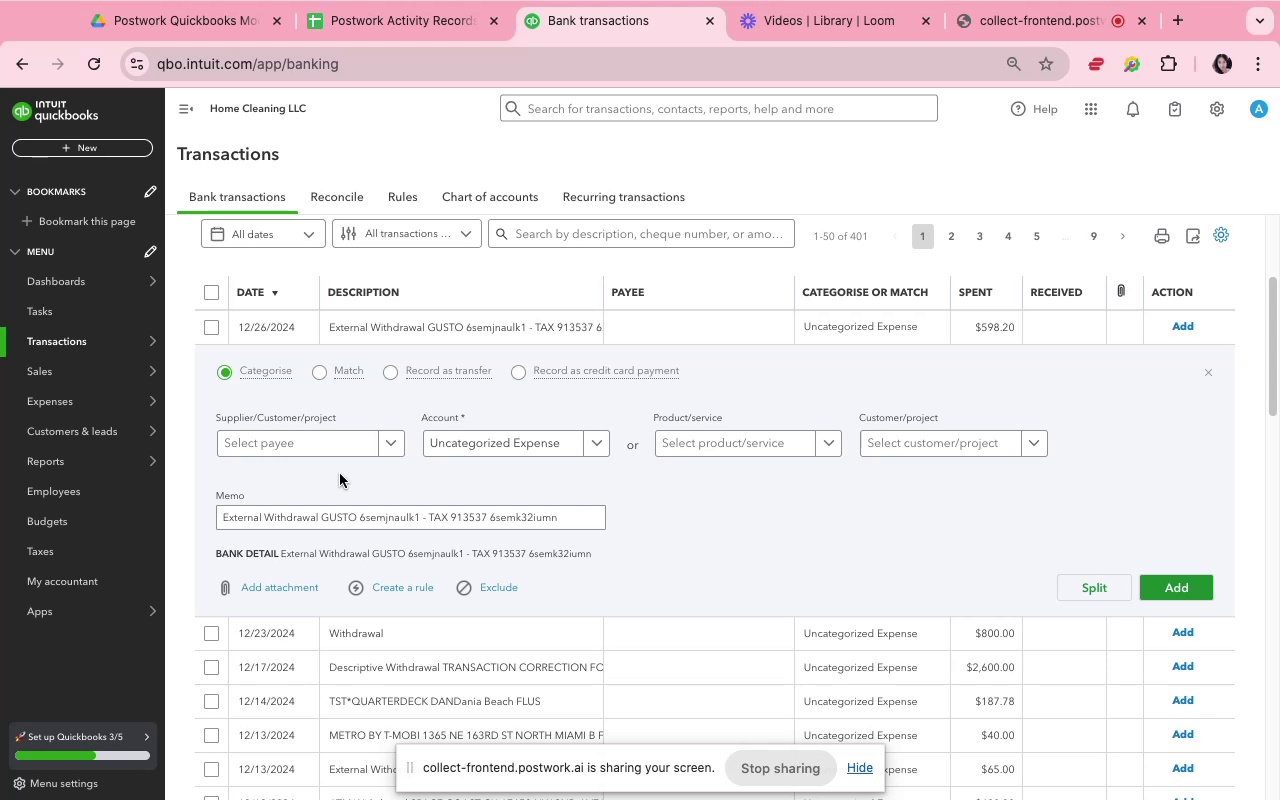 
left_click([329, 455])
 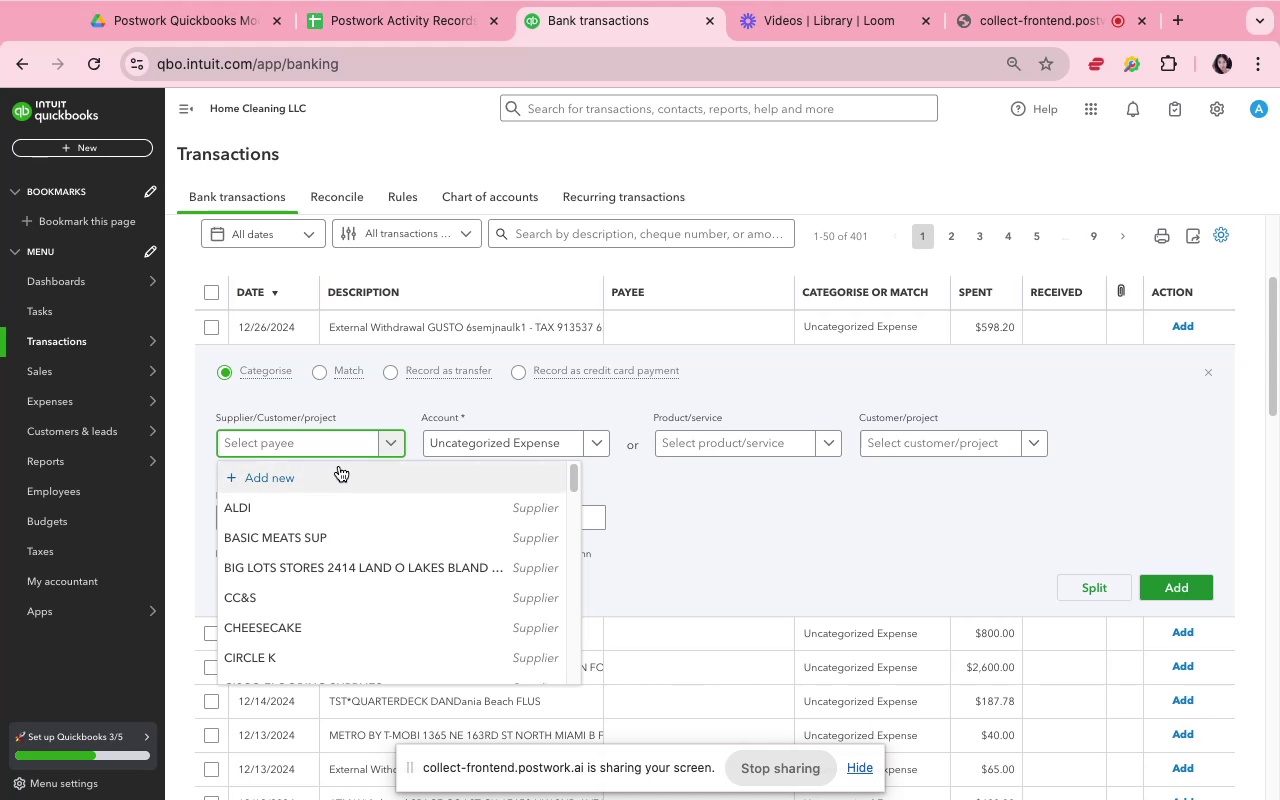 
wait(6.53)
 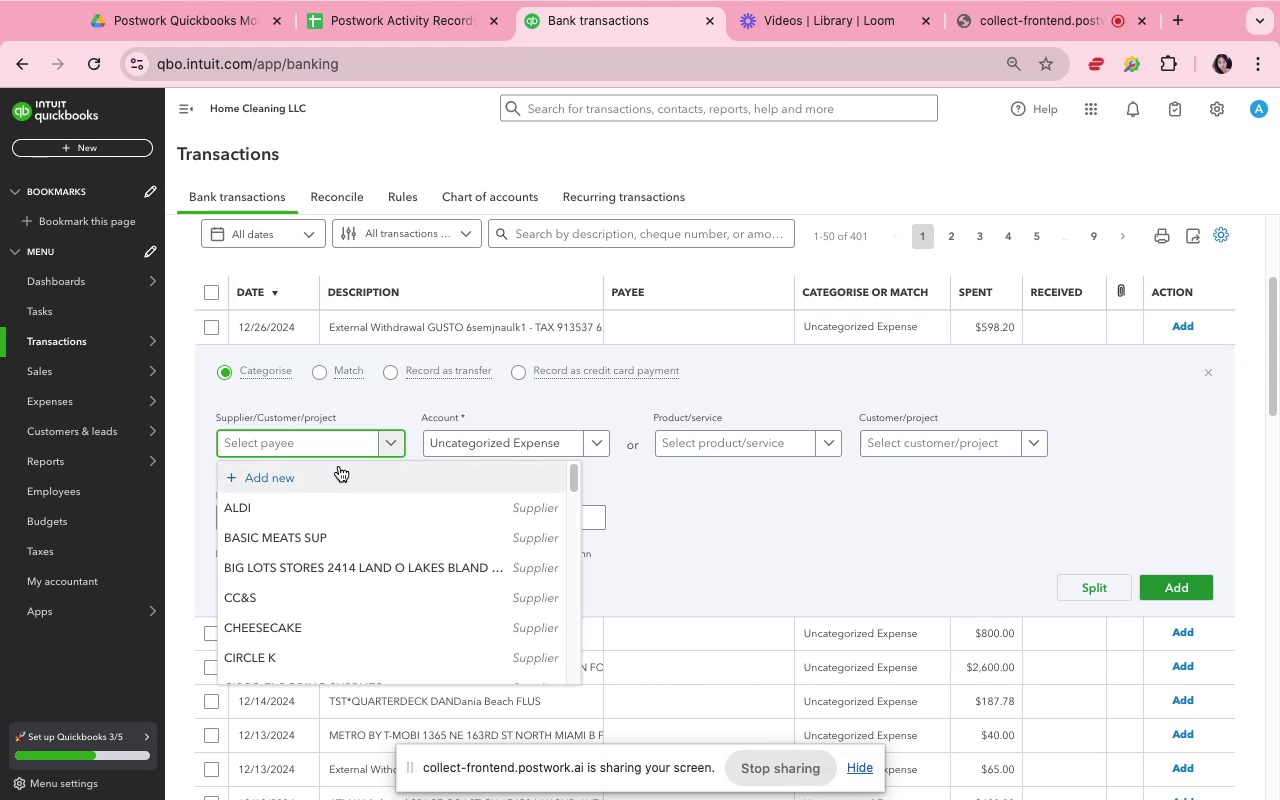 
type(Ta)
key(Backspace)
key(Backspace)
 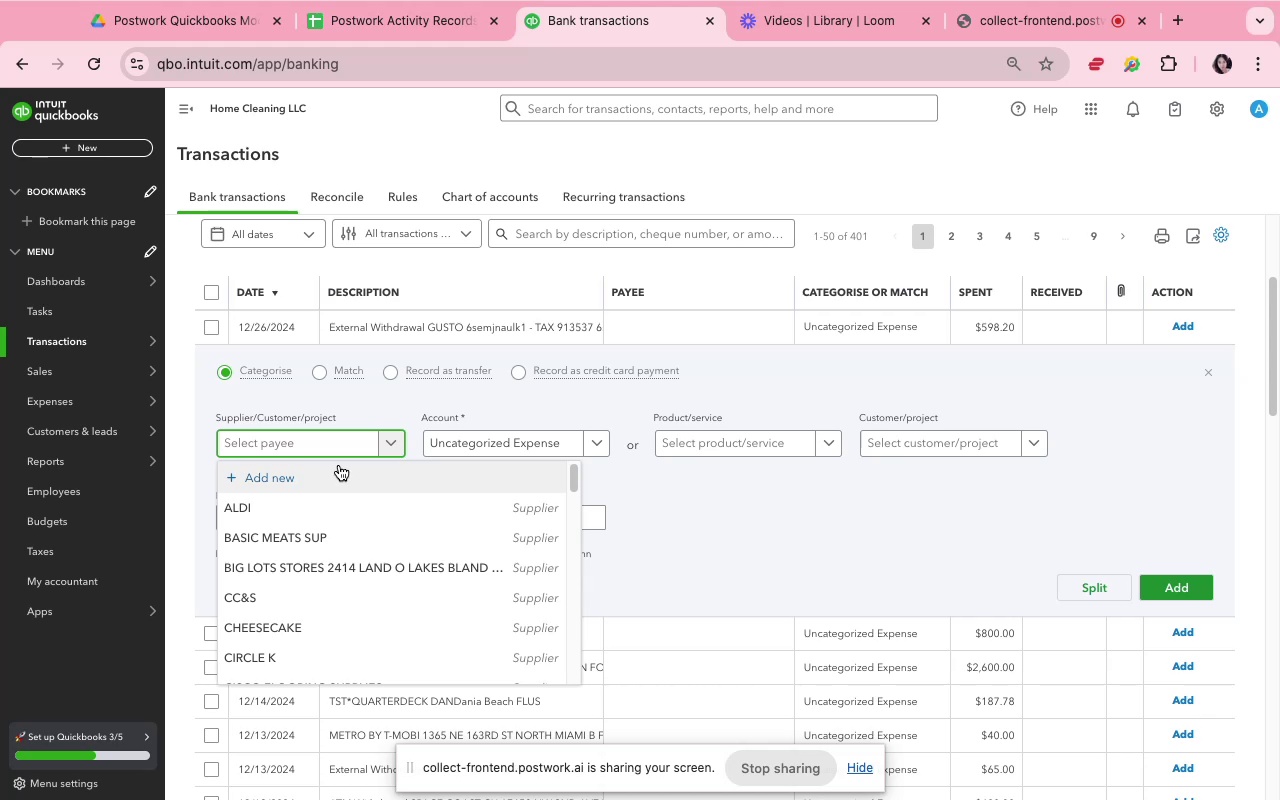 
wait(9.27)
 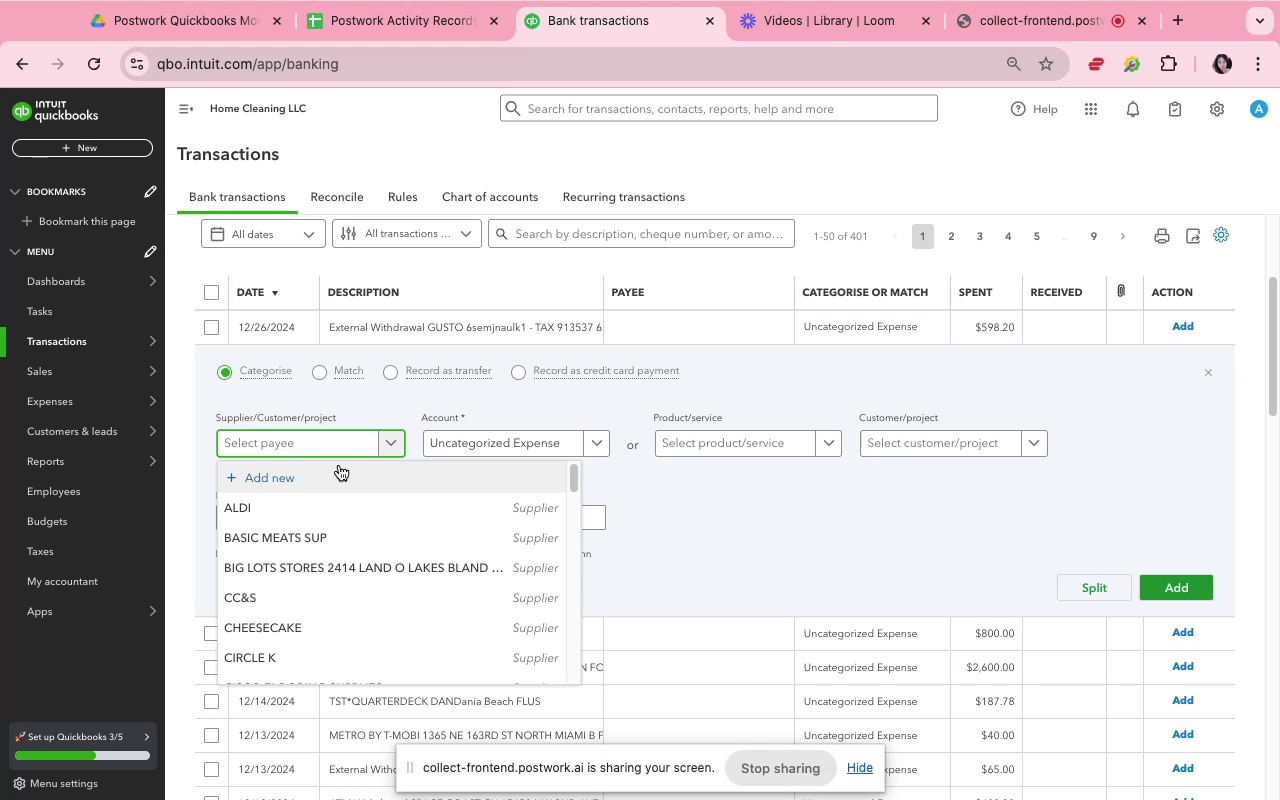 
left_click([890, 522])
 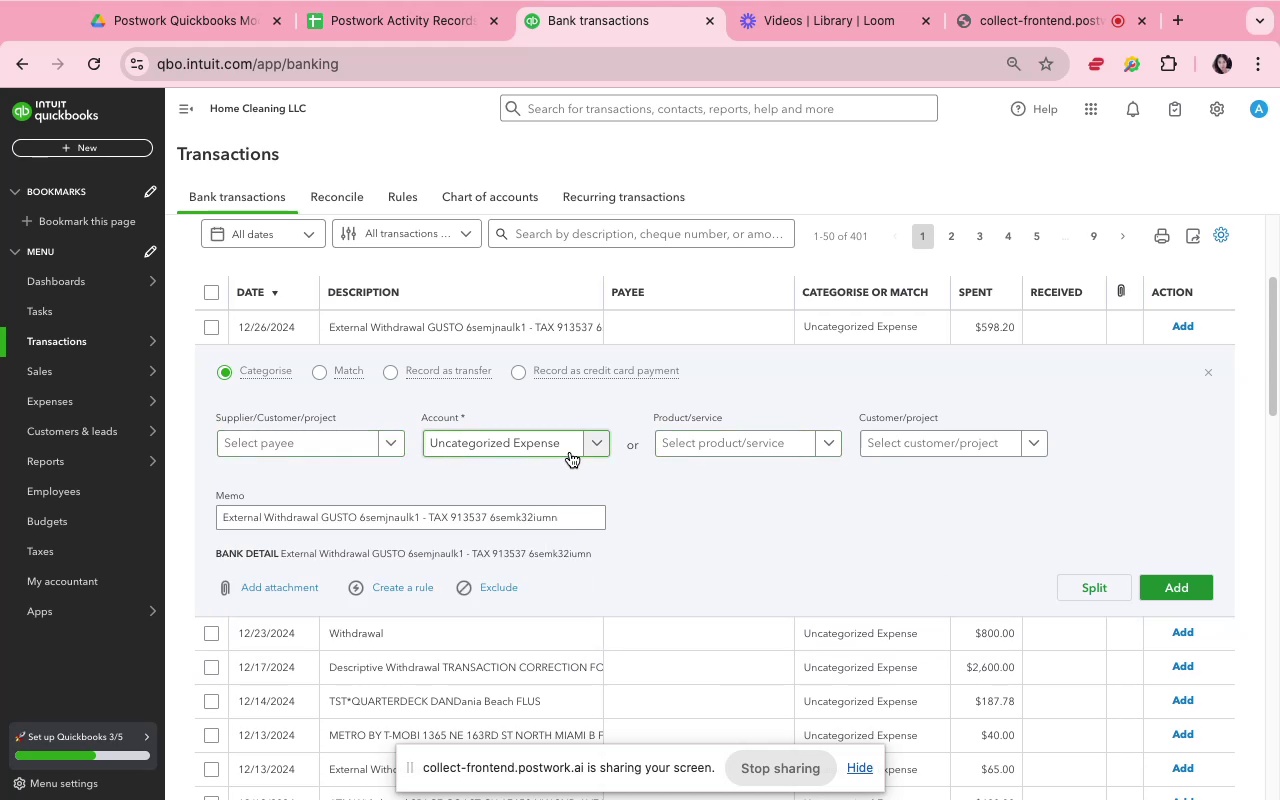 
left_click([570, 452])
 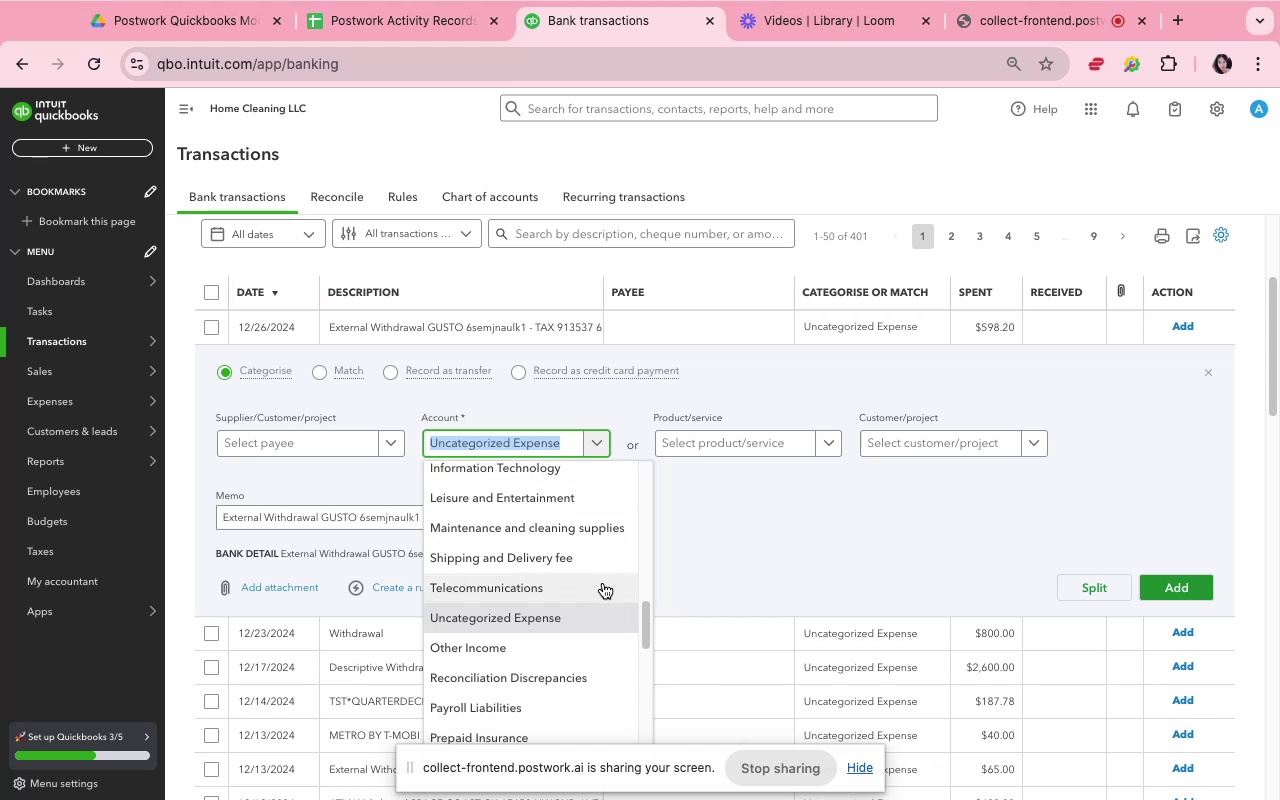 
wait(6.61)
 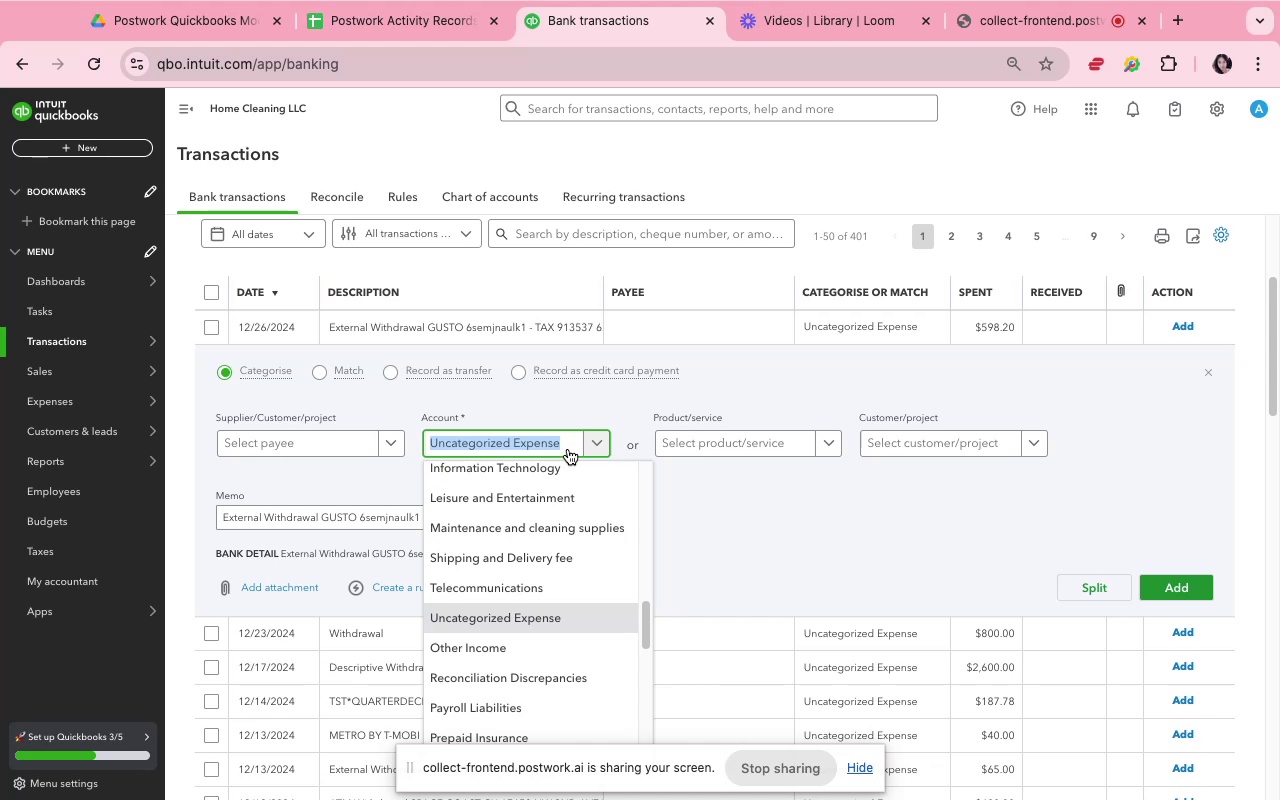 
scroll: coordinate [575, 581], scroll_direction: down, amount: 4.0
 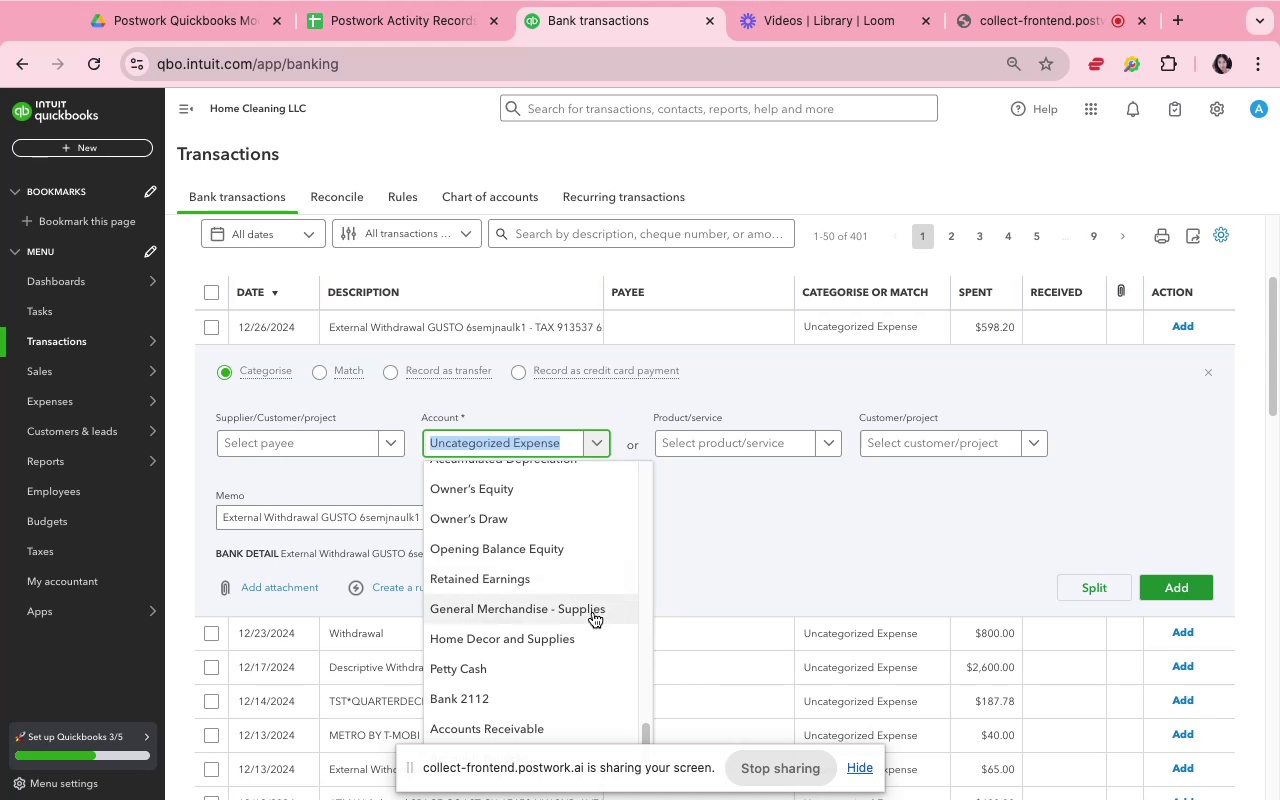 
scroll: coordinate [576, 580], scroll_direction: up, amount: 24.0
 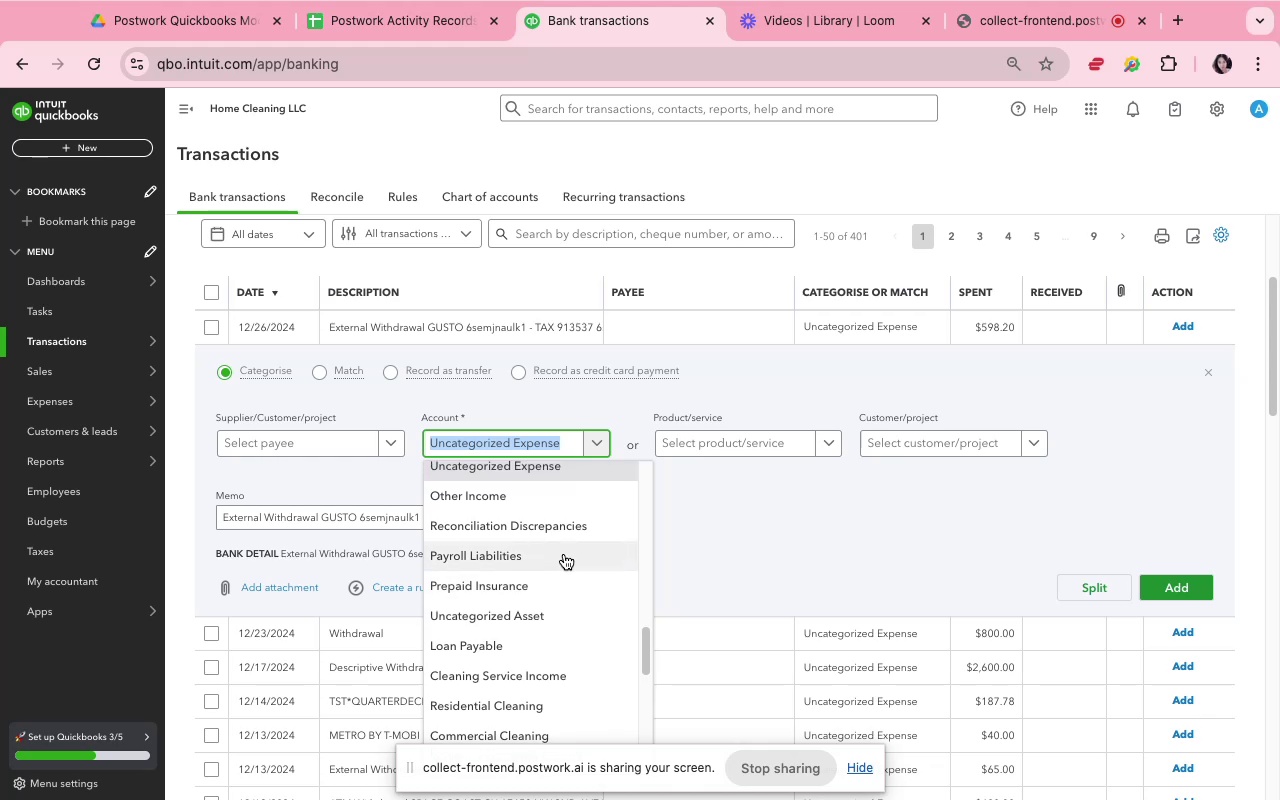 
scroll: coordinate [564, 554], scroll_direction: up, amount: 12.0
 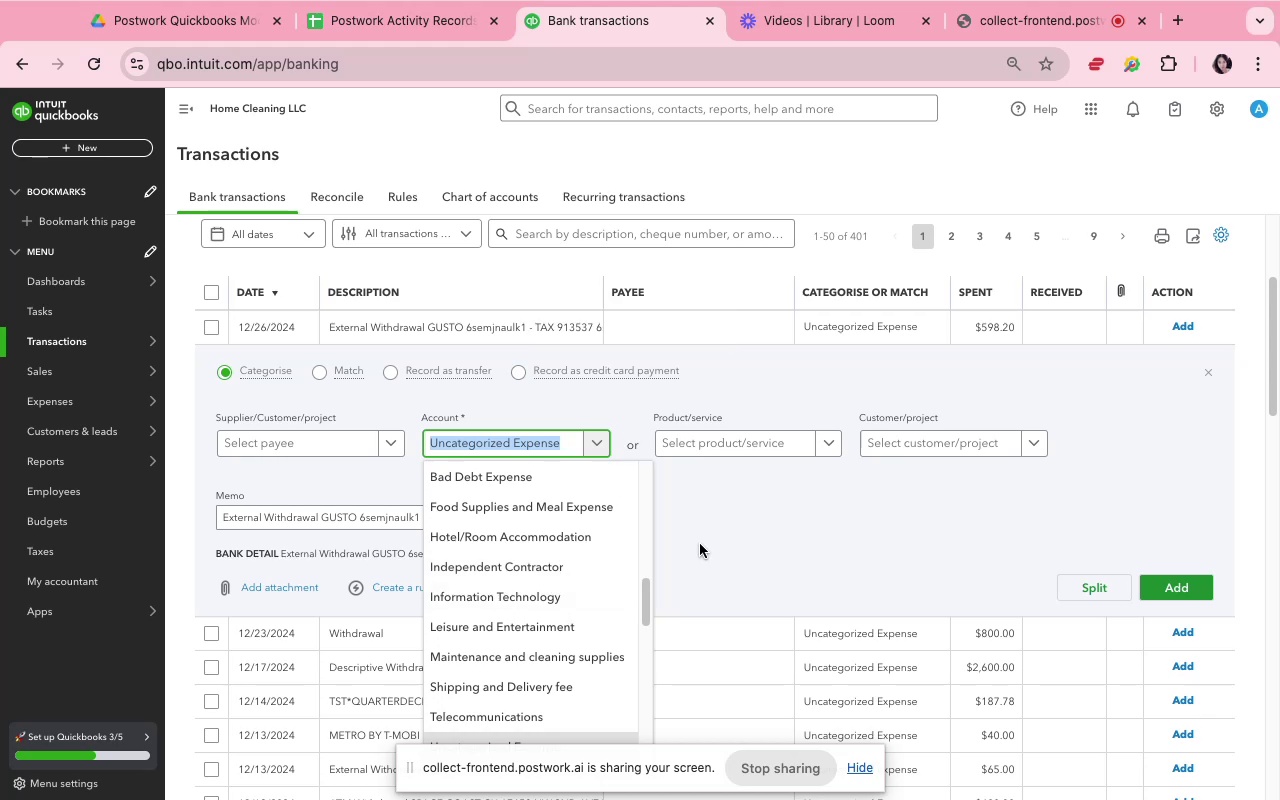 
wait(12.86)
 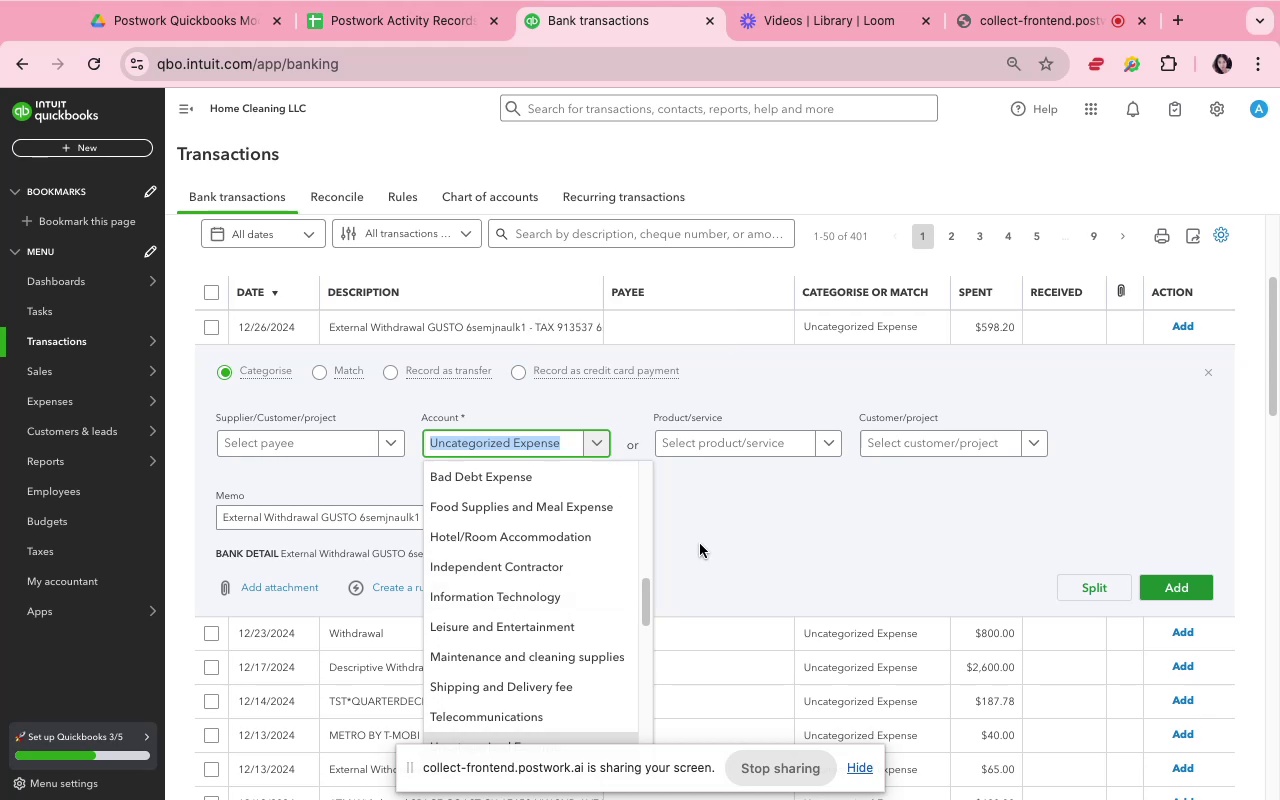 
scroll: coordinate [583, 604], scroll_direction: up, amount: 5.0
 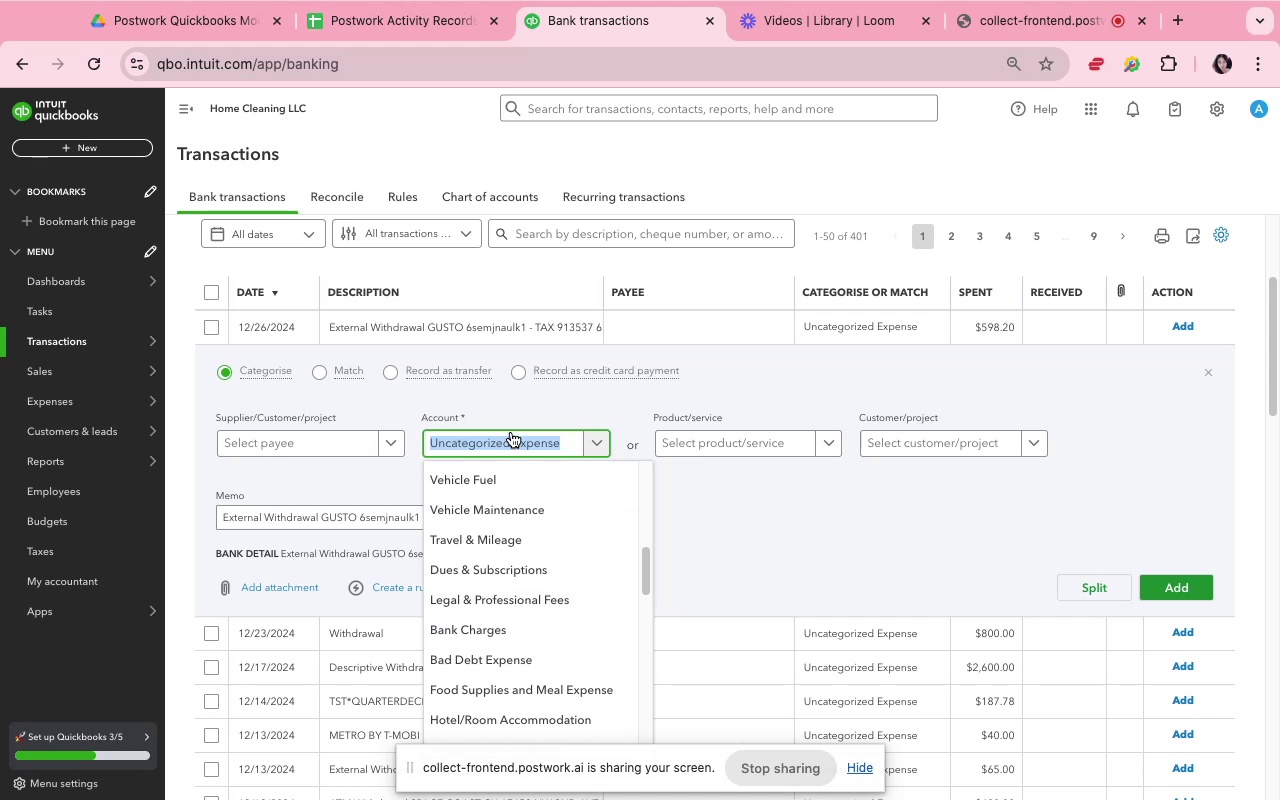 
type(tax)
 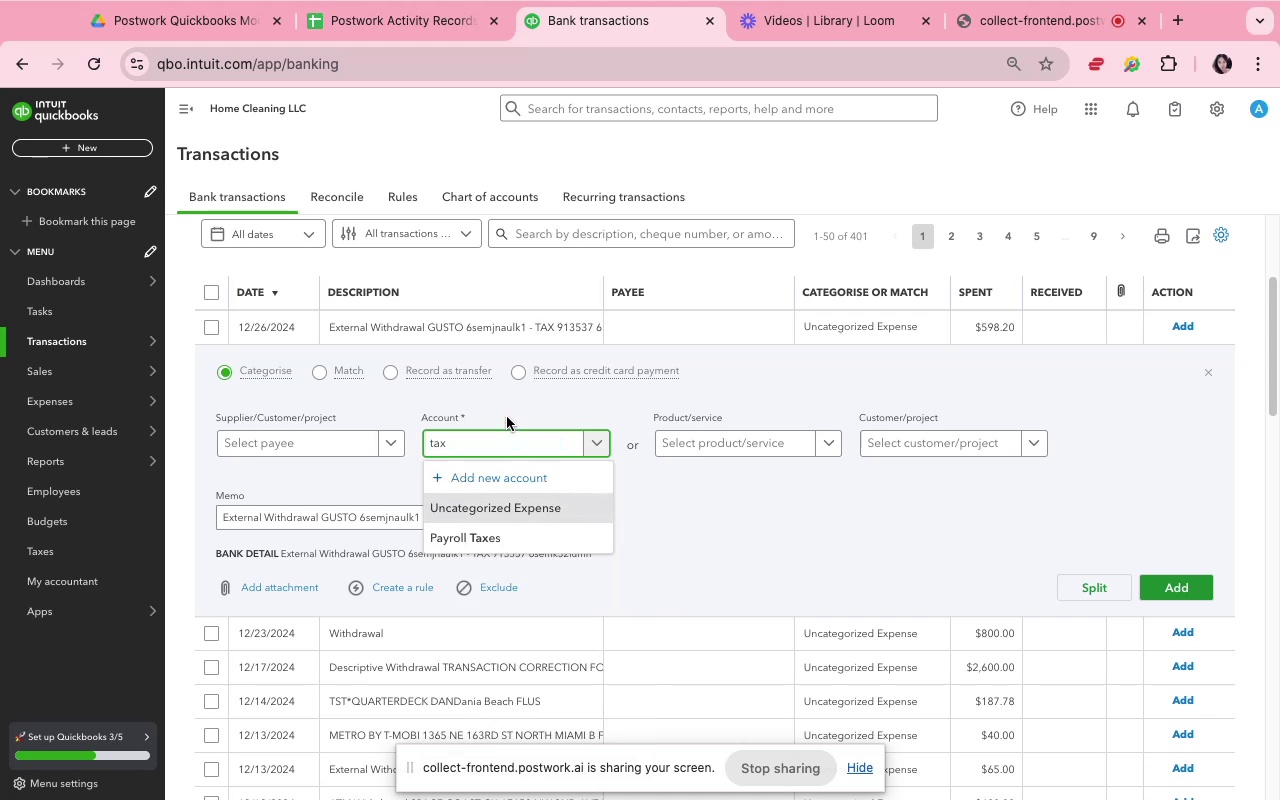 
wait(5.35)
 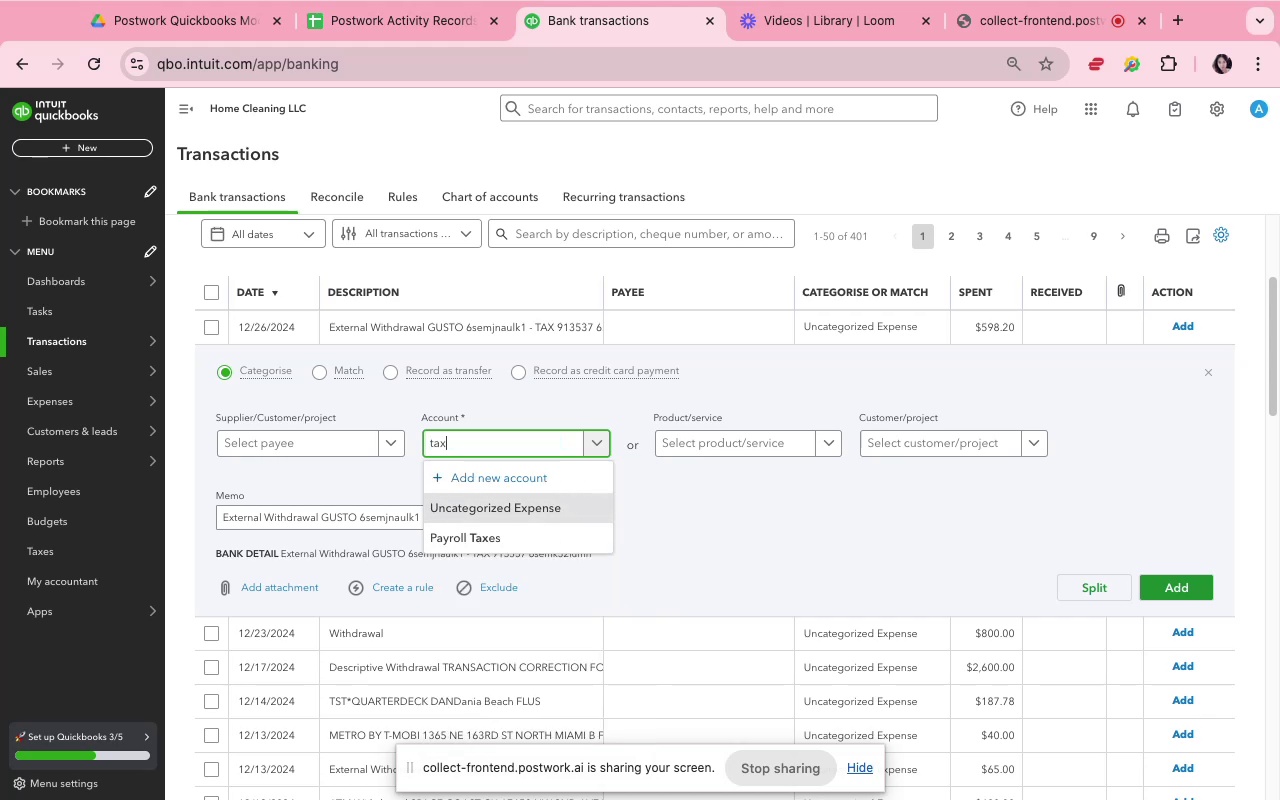 
left_click([522, 544])
 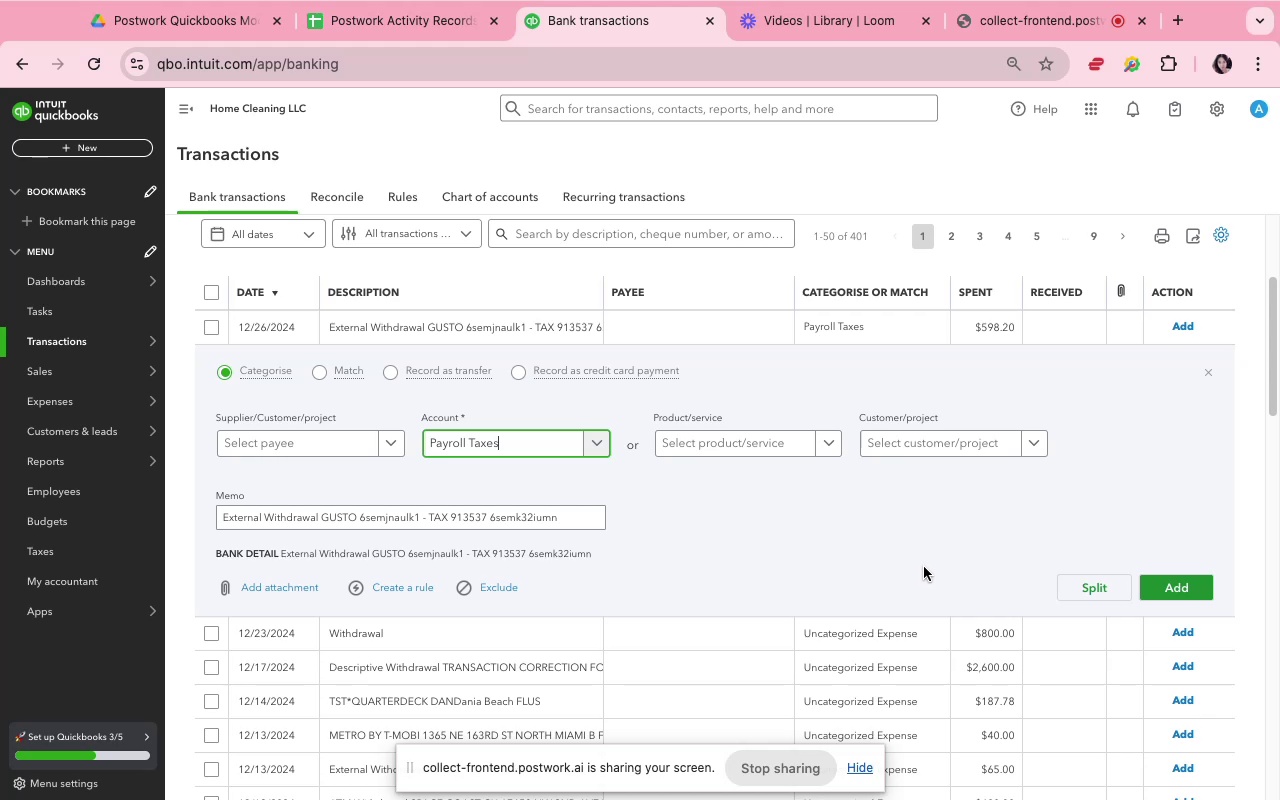 
wait(32.73)
 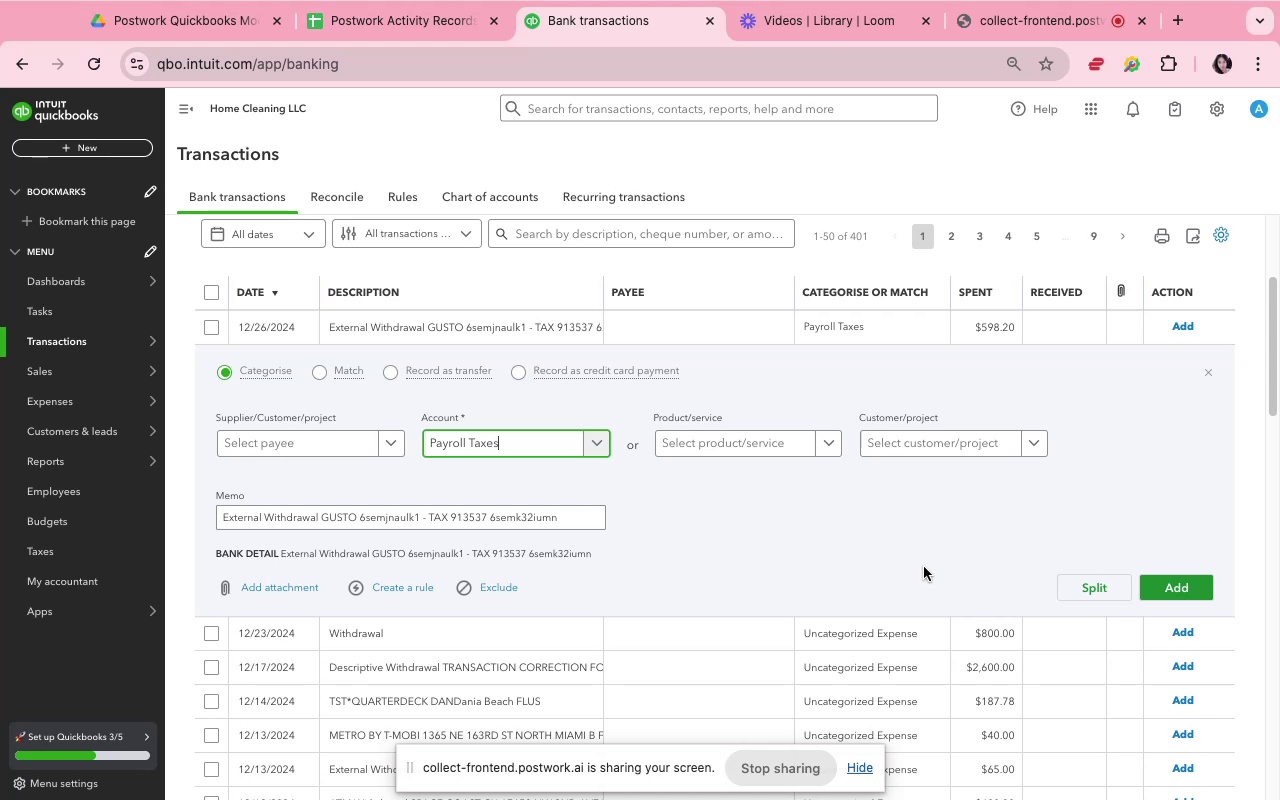 
left_click([1160, 591])
 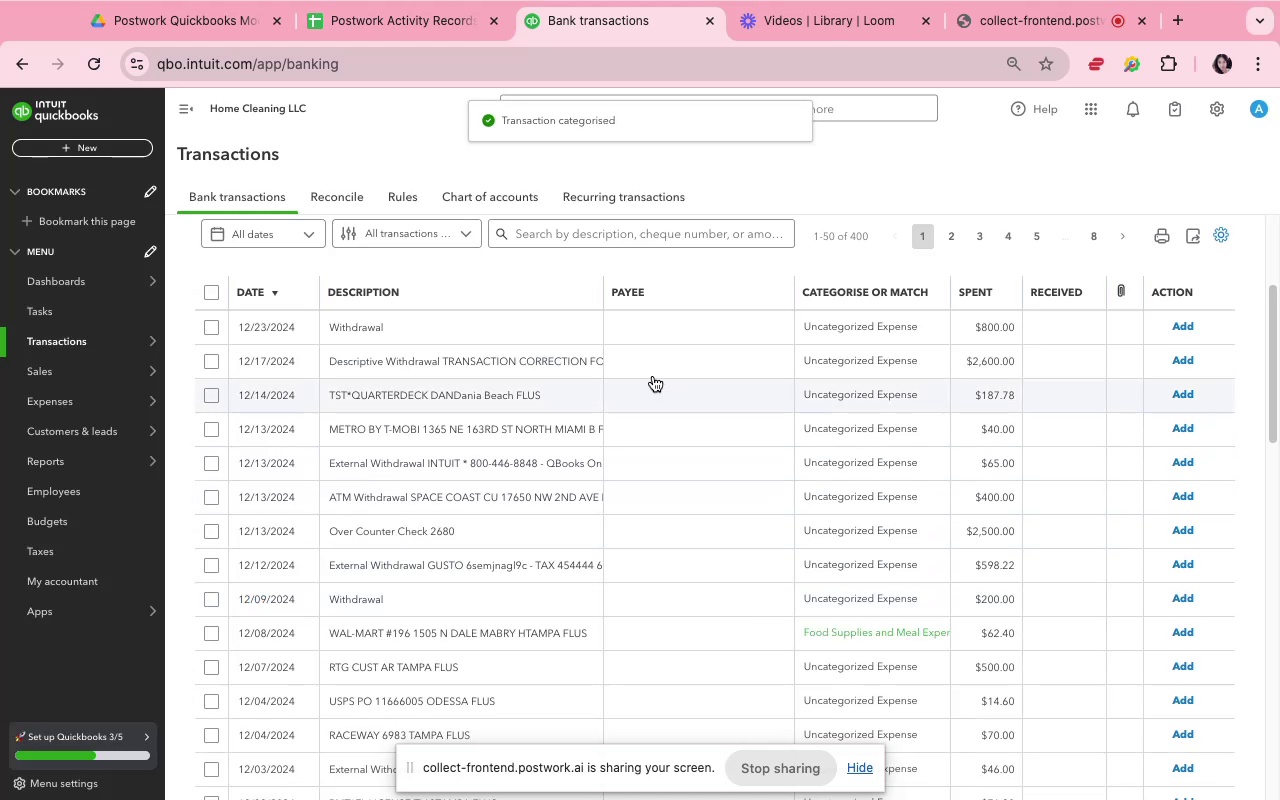 
left_click([602, 330])
 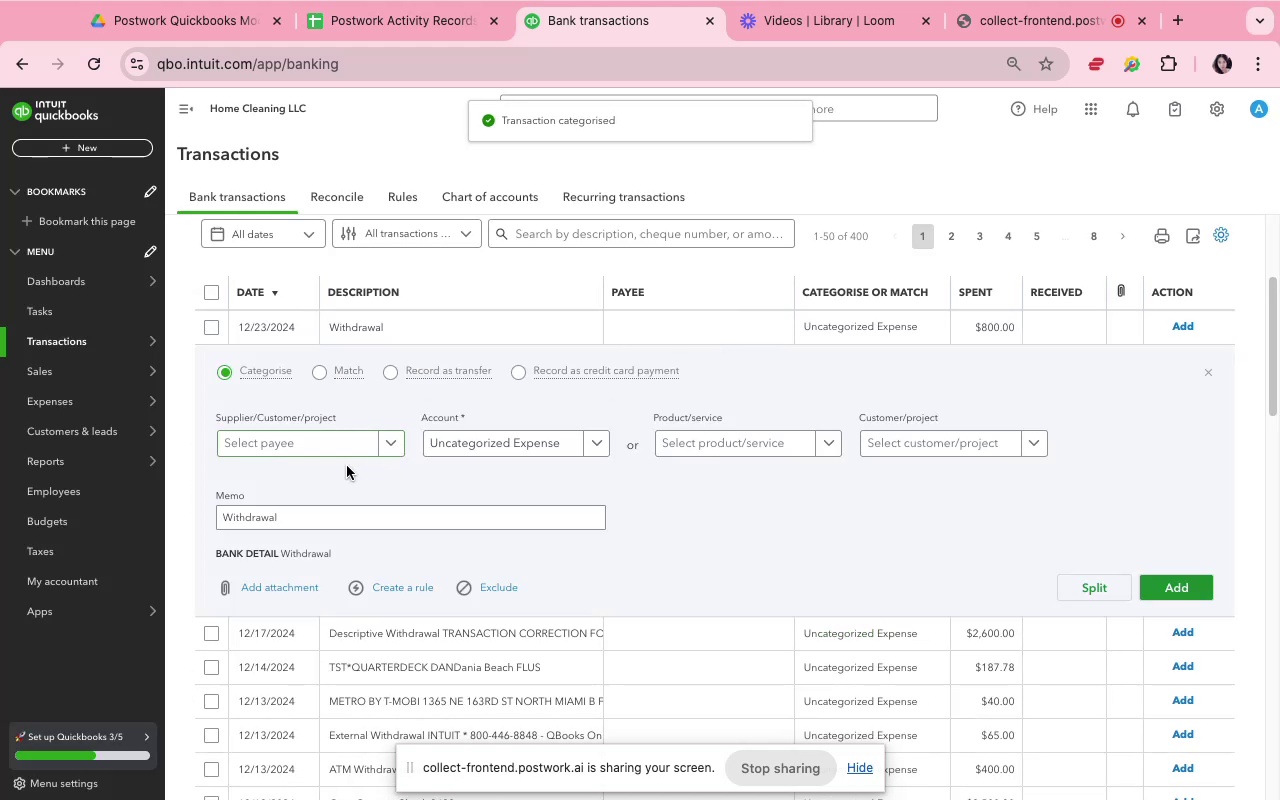 
left_click([333, 445])
 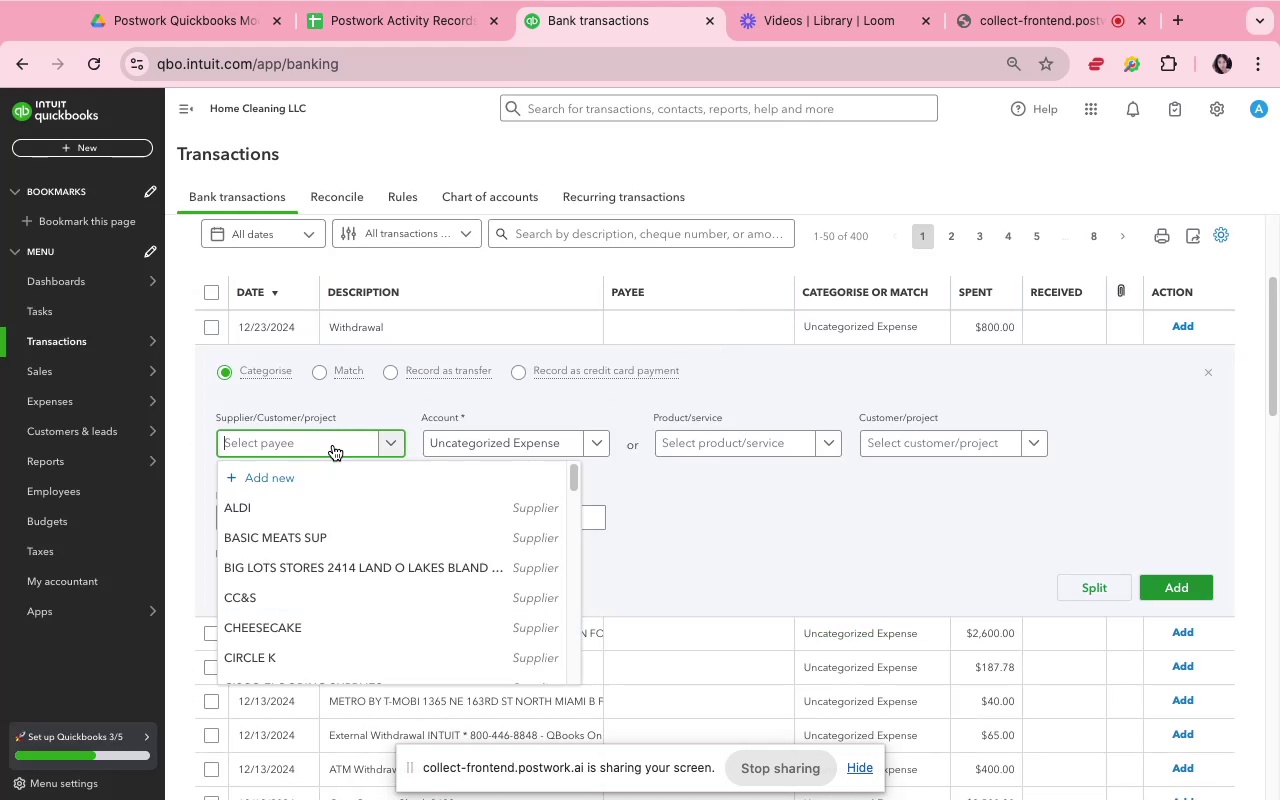 
type(Owner)
 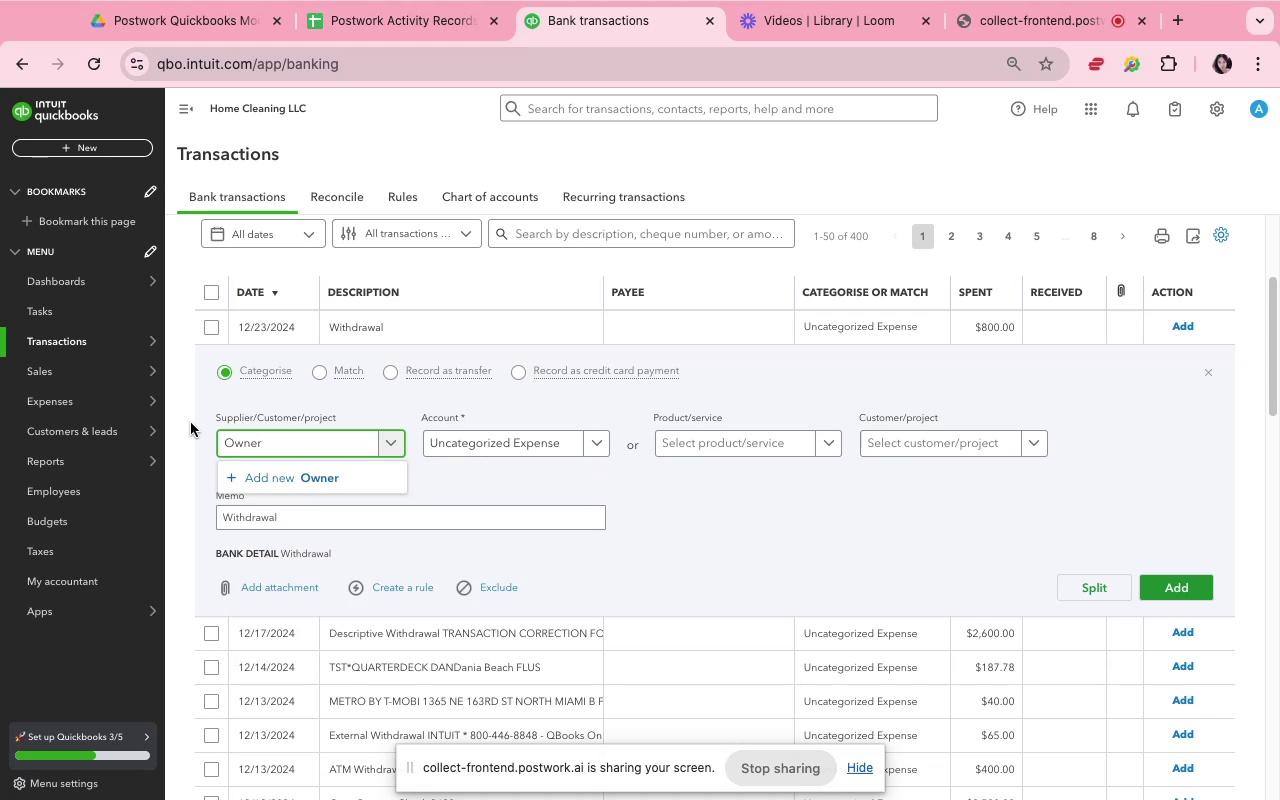 
left_click([297, 477])
 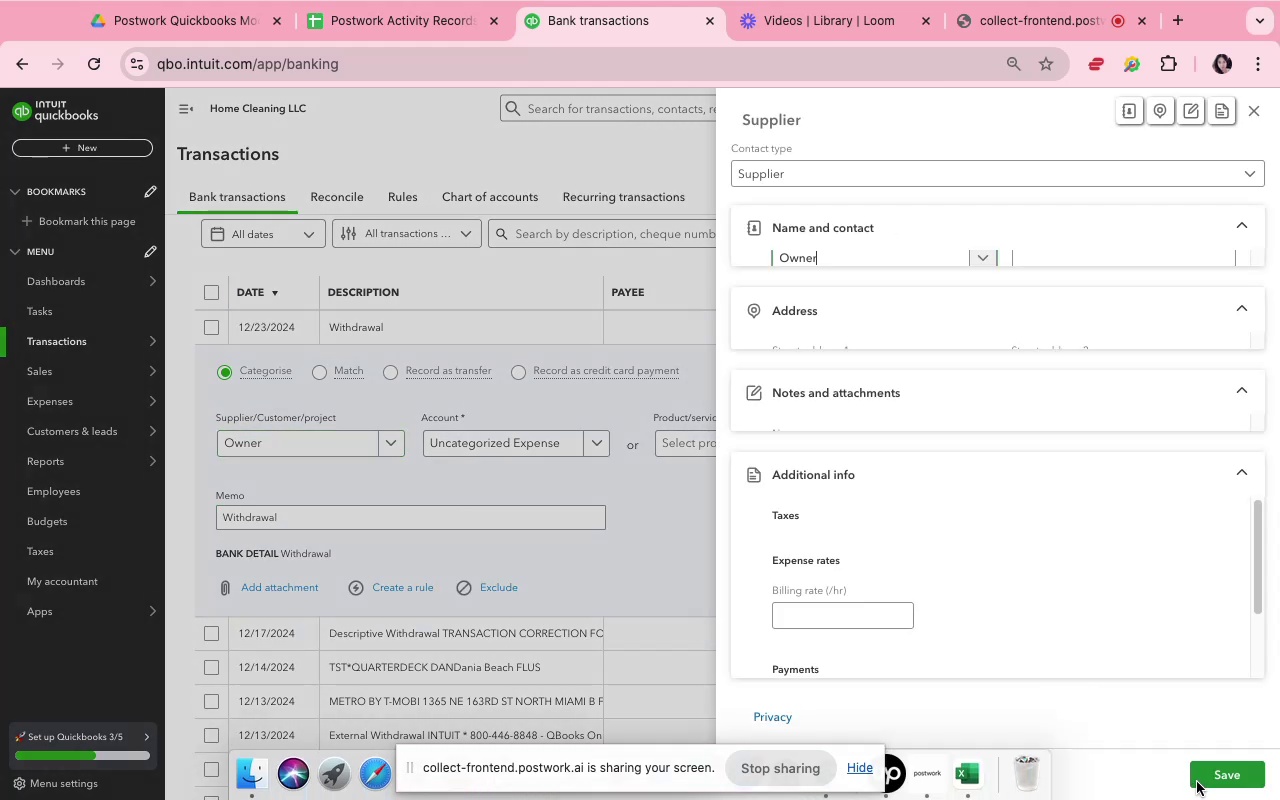 
left_click([1199, 778])
 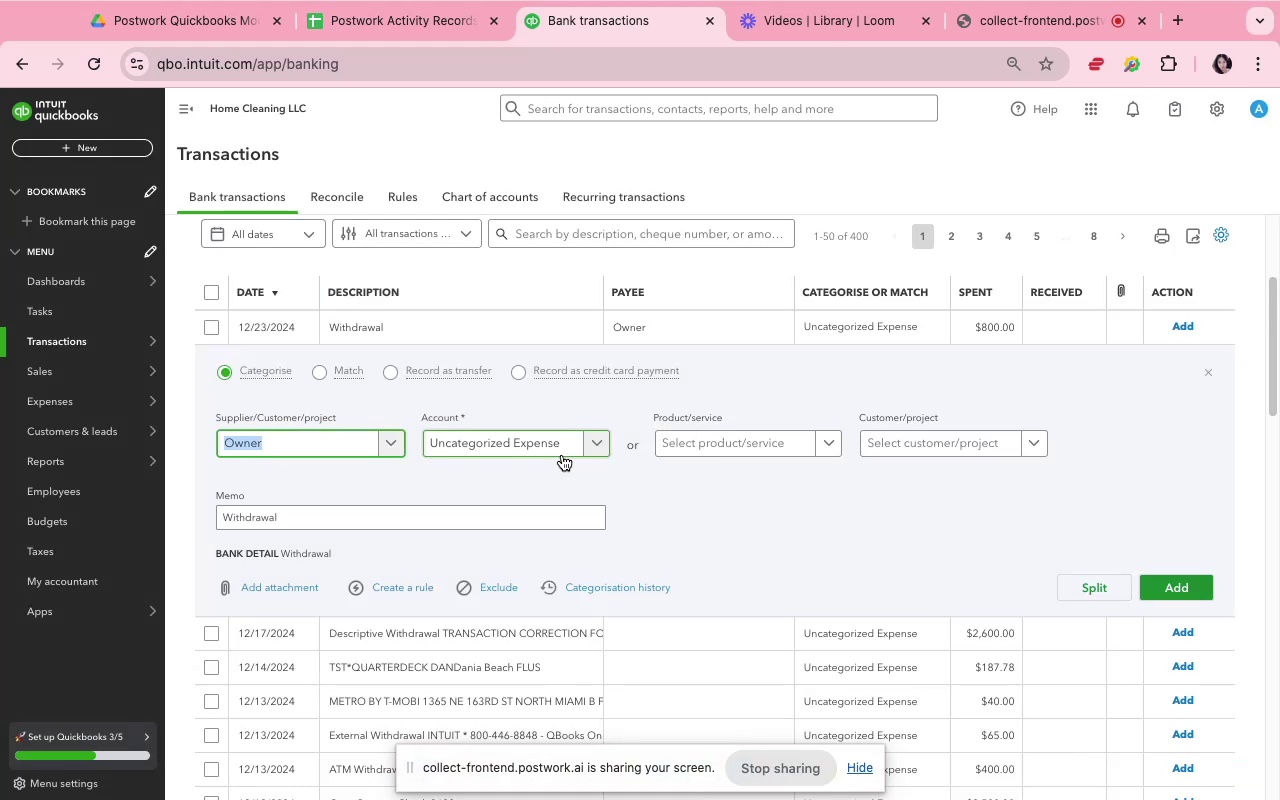 
left_click([562, 455])
 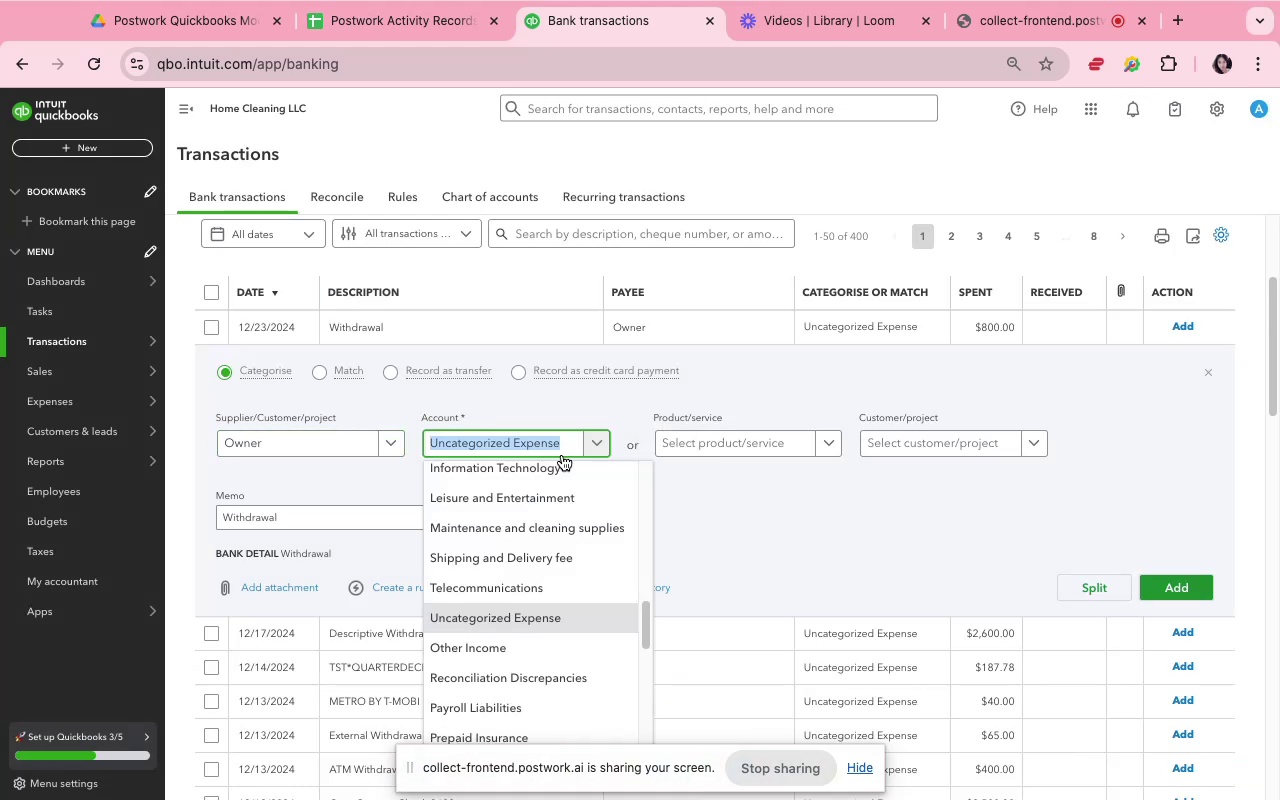 
type(Owner)
 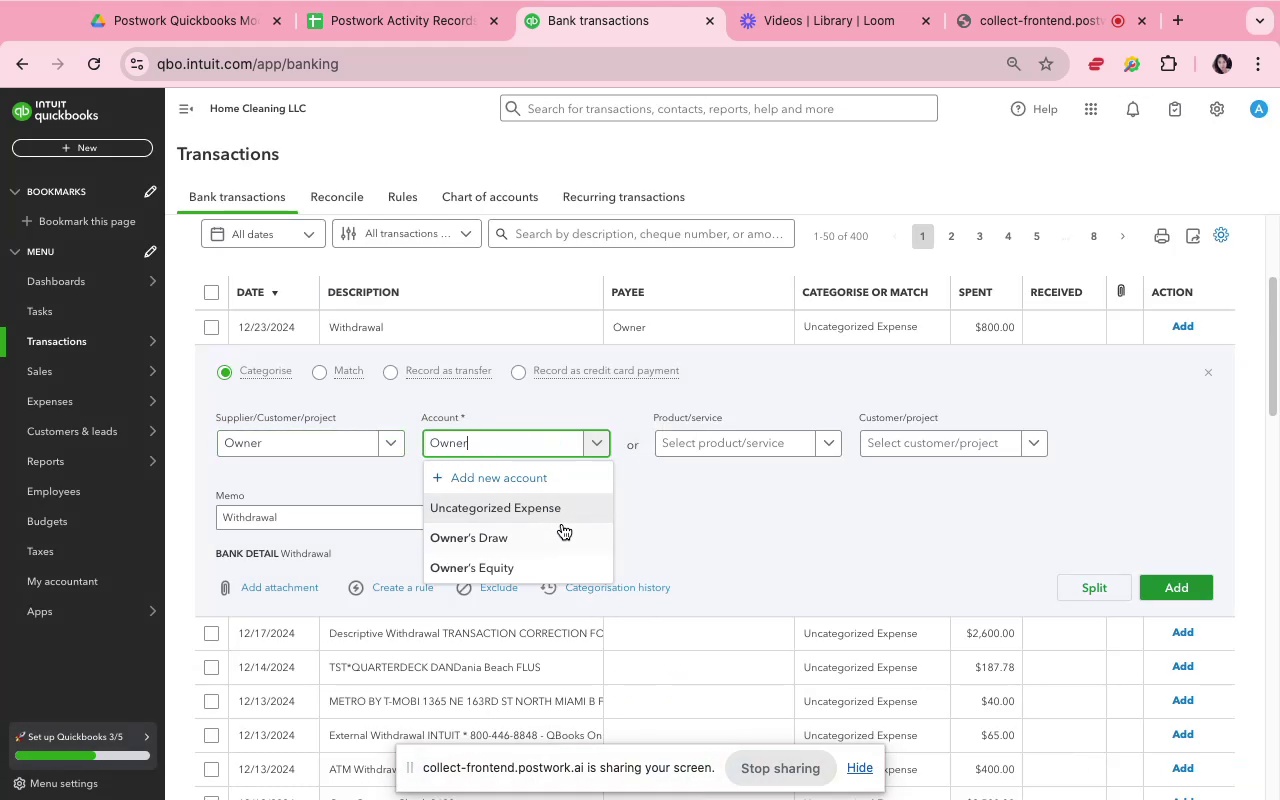 
left_click([570, 550])
 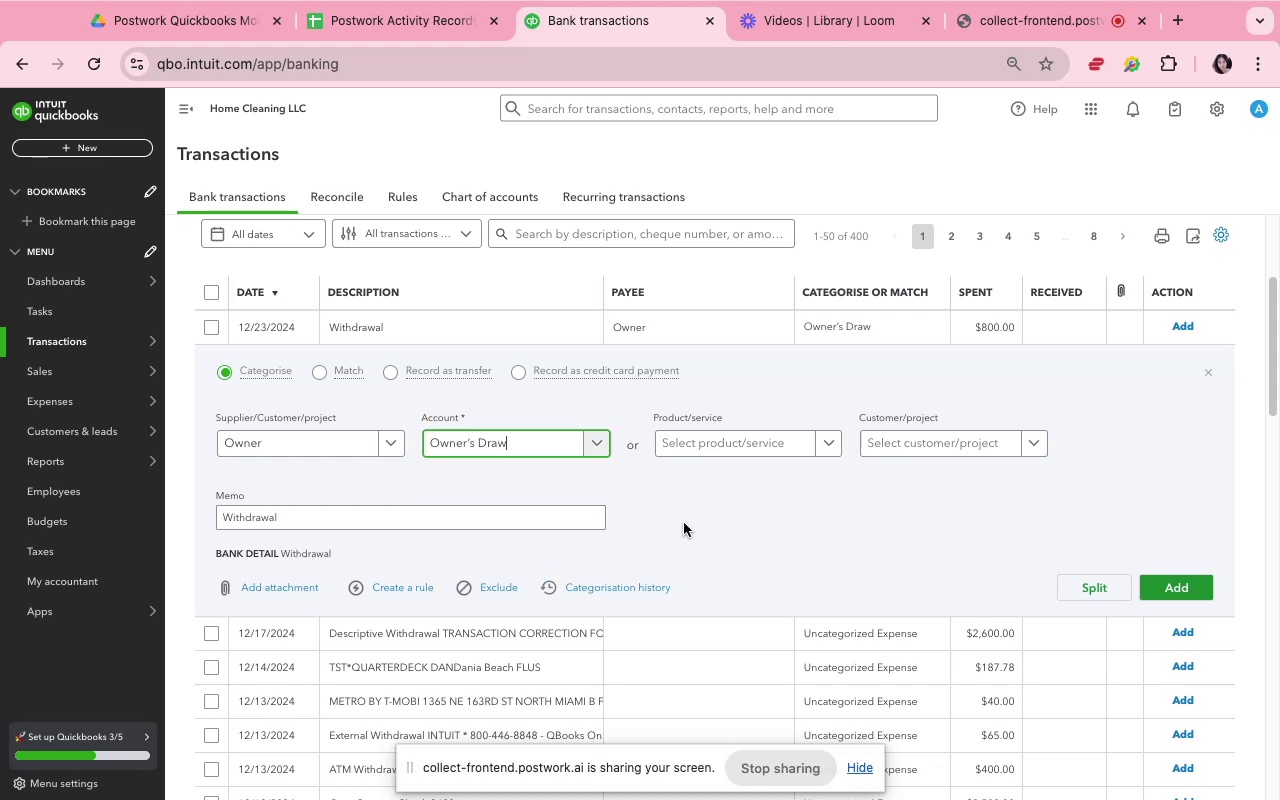 
left_click([686, 522])
 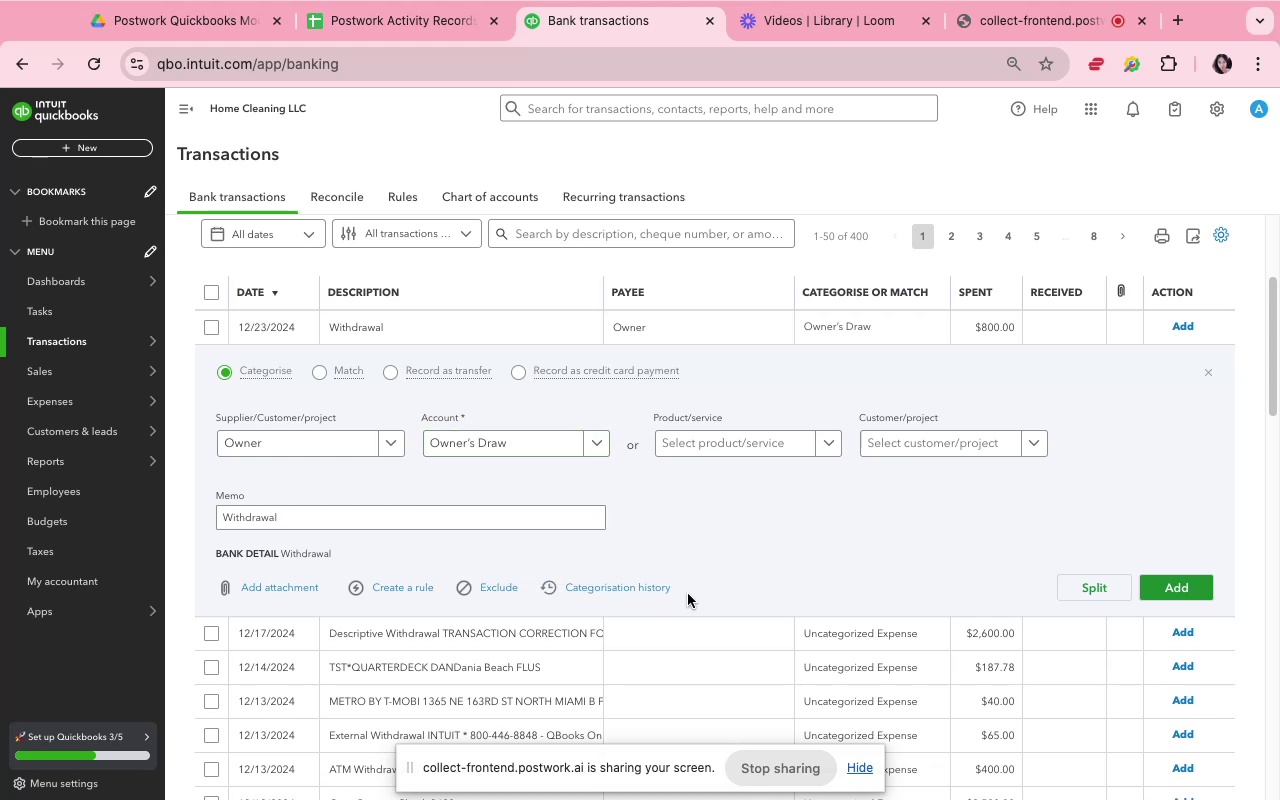 
wait(13.23)
 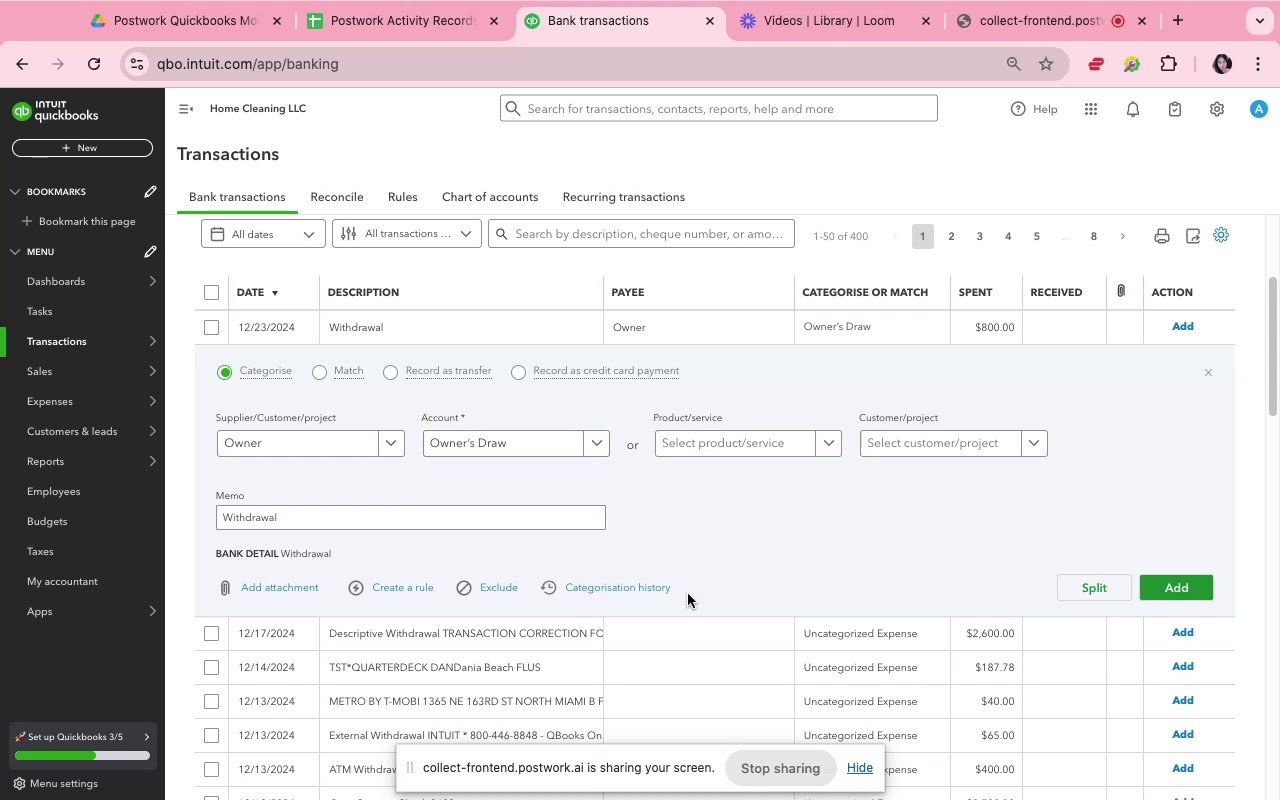 
left_click([787, 559])
 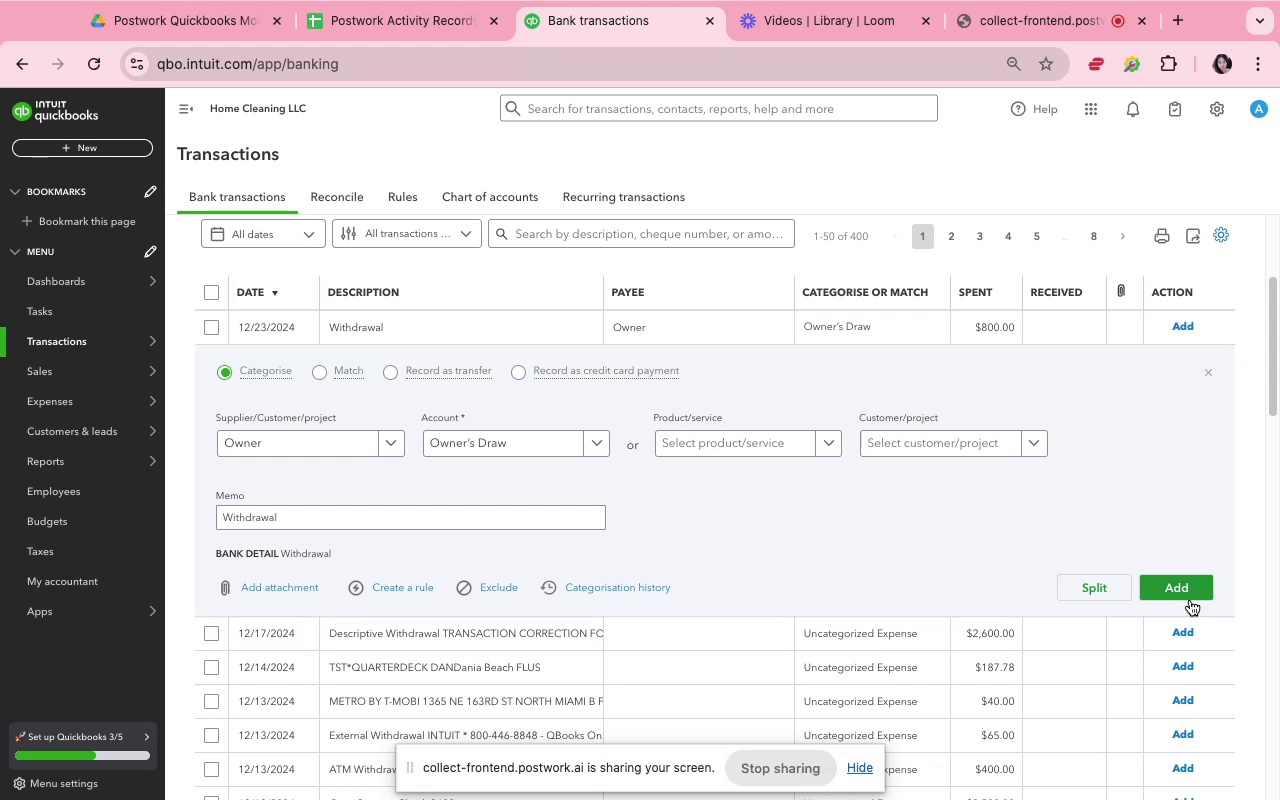 
left_click([1189, 598])
 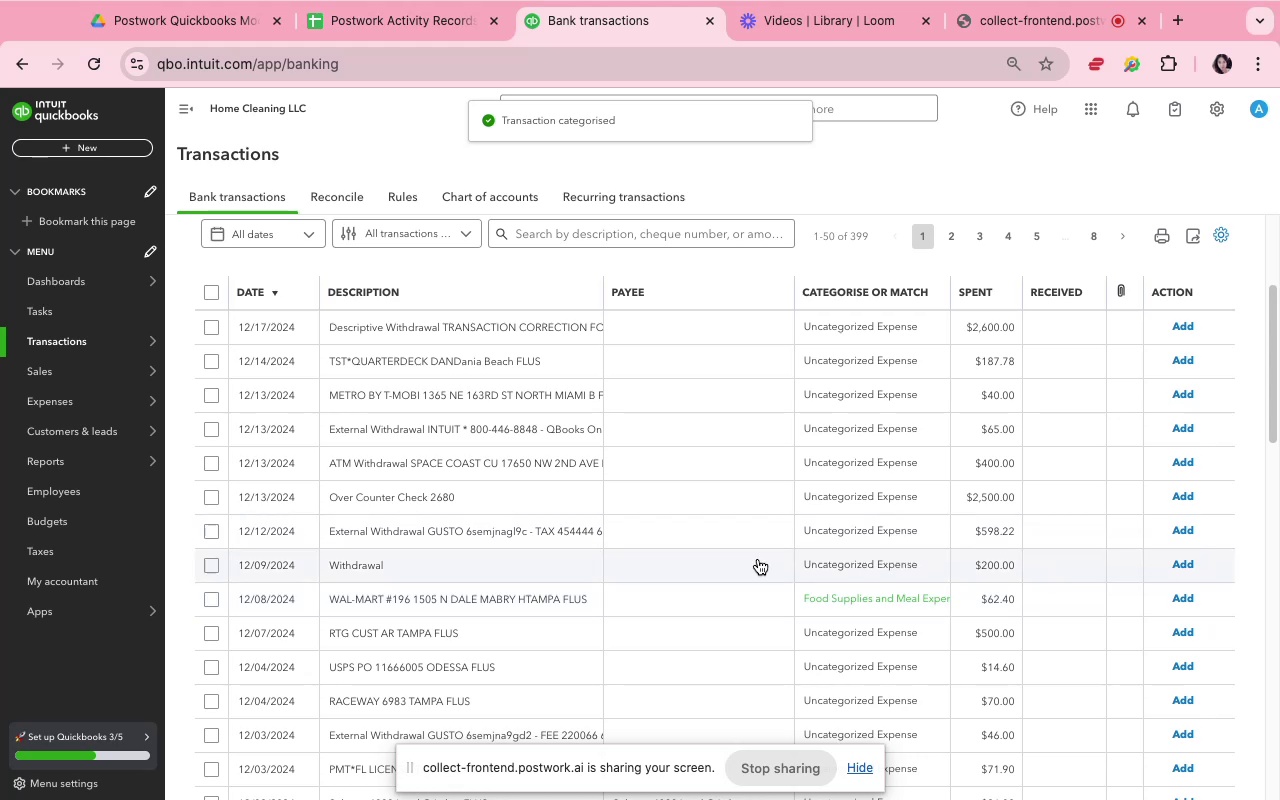 
wait(5.61)
 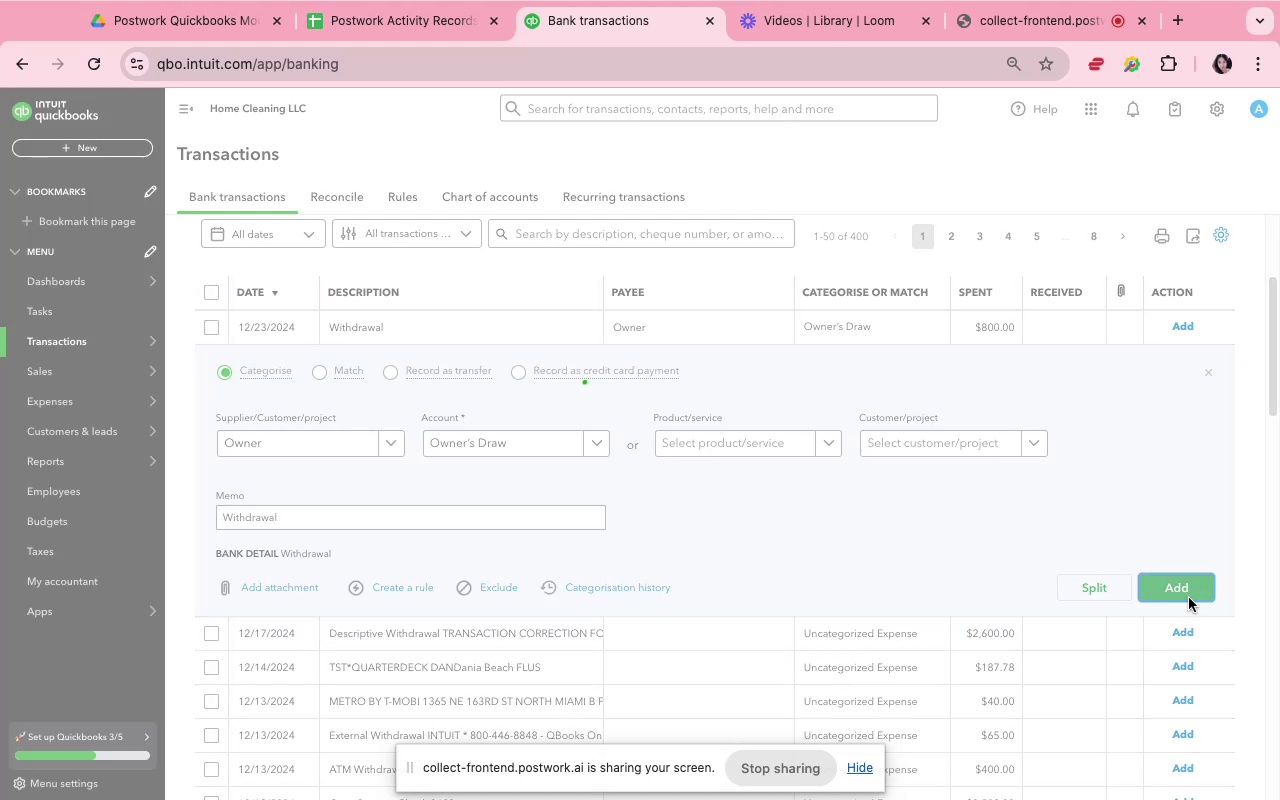 
left_click([452, 339])
 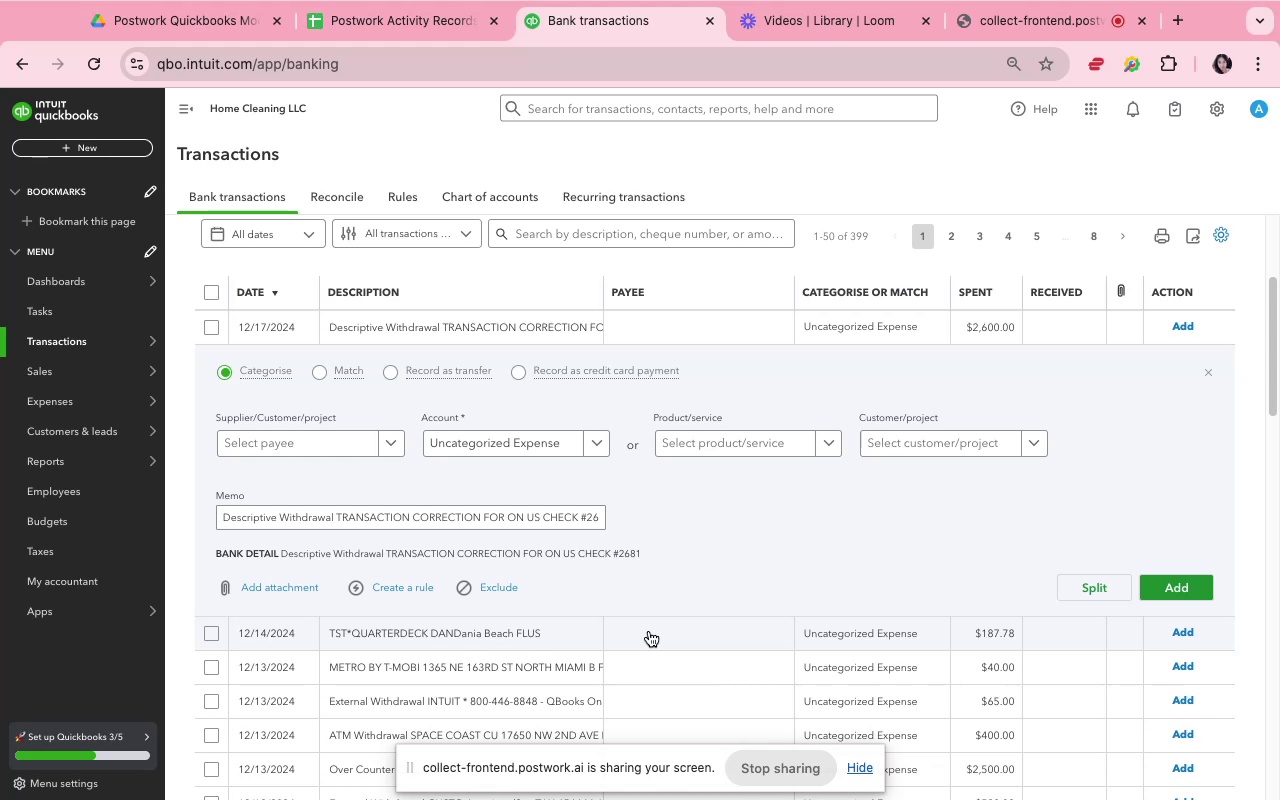 
wait(32.22)
 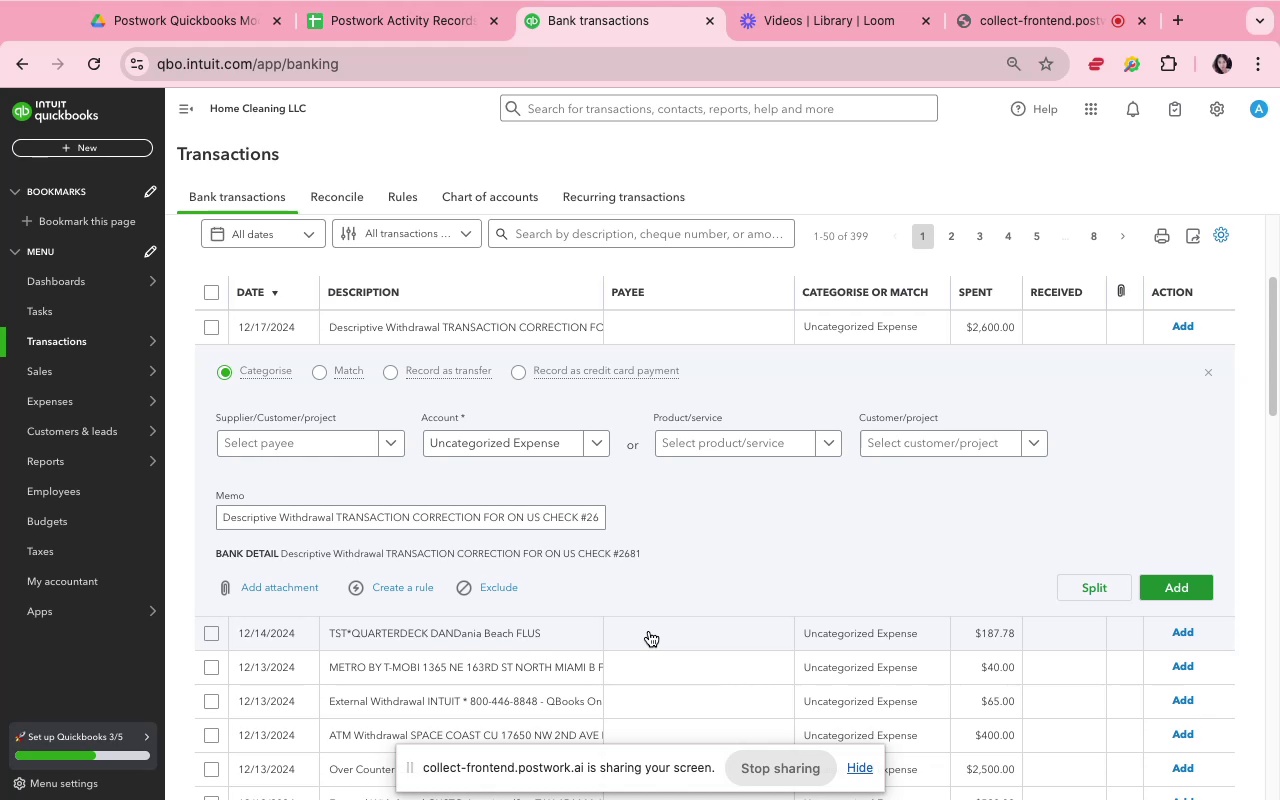 
left_click([1206, 578])
 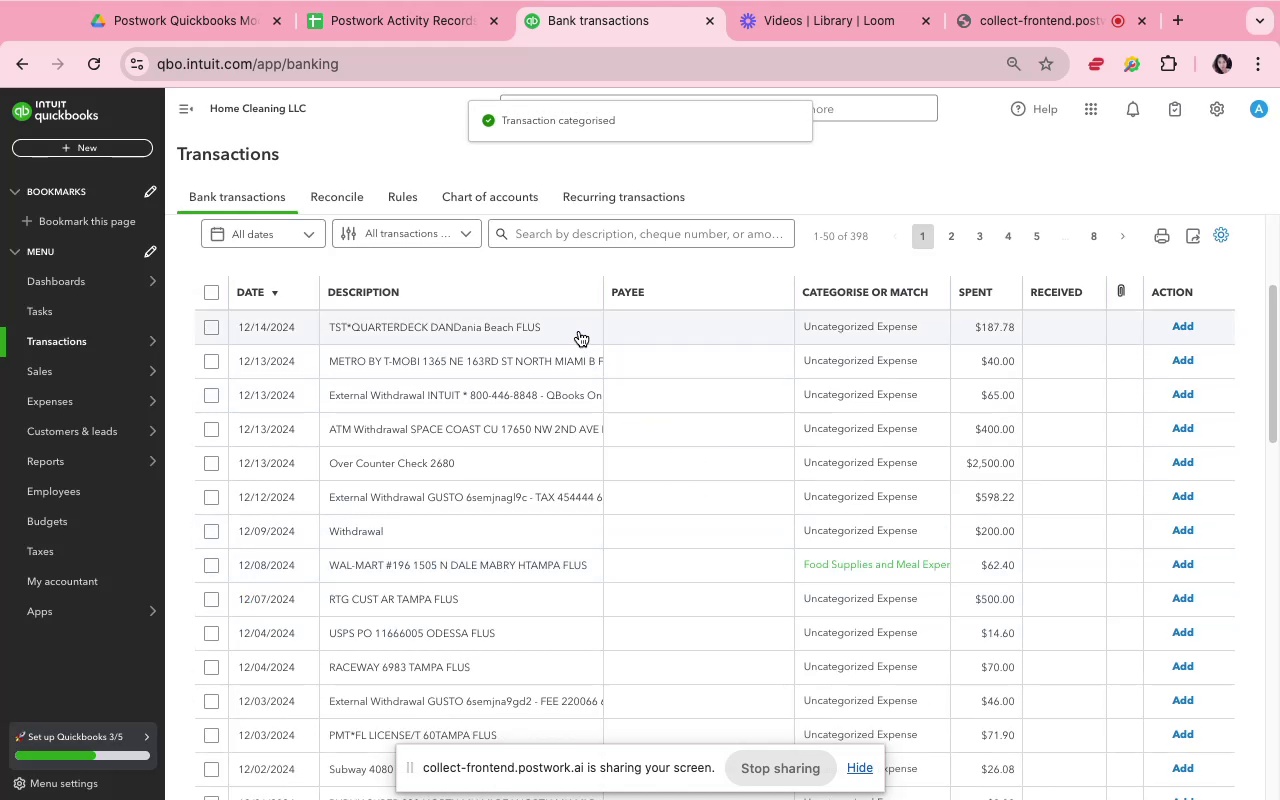 
wait(5.53)
 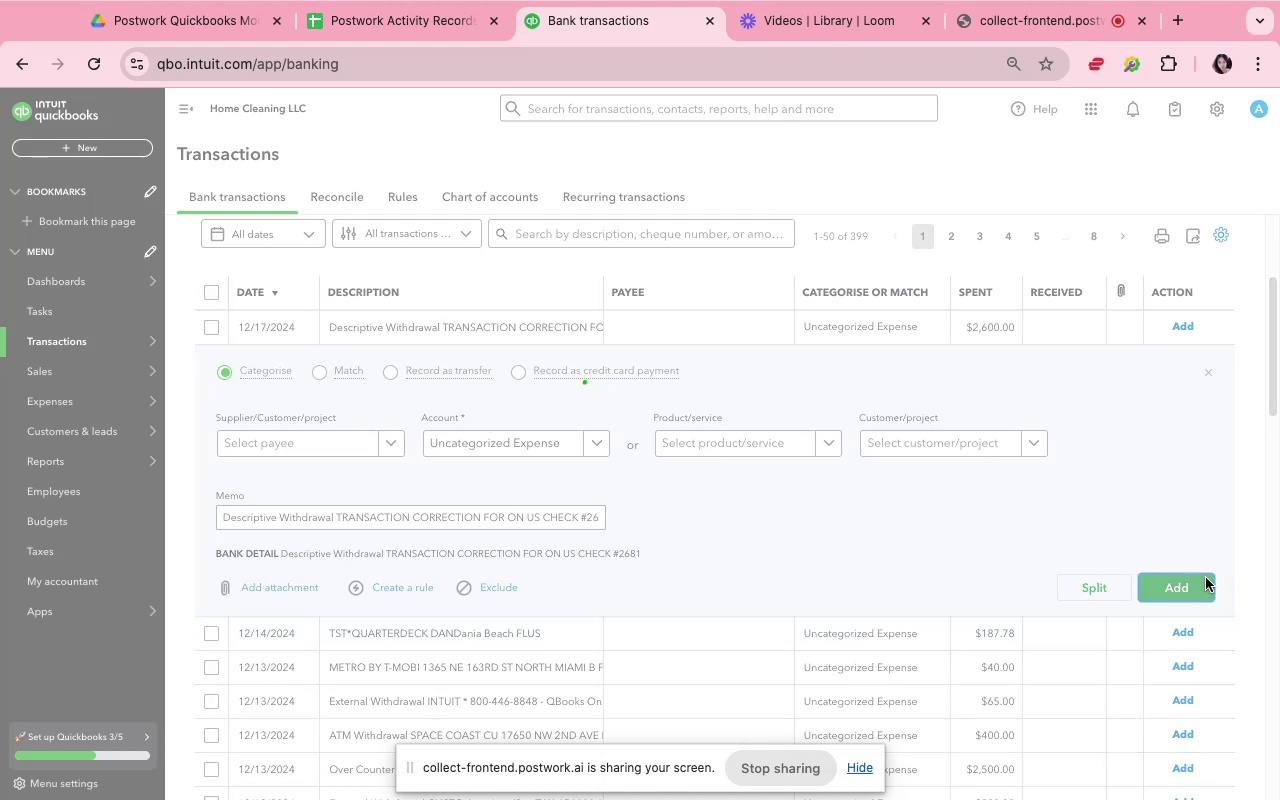 
left_click([597, 387])
 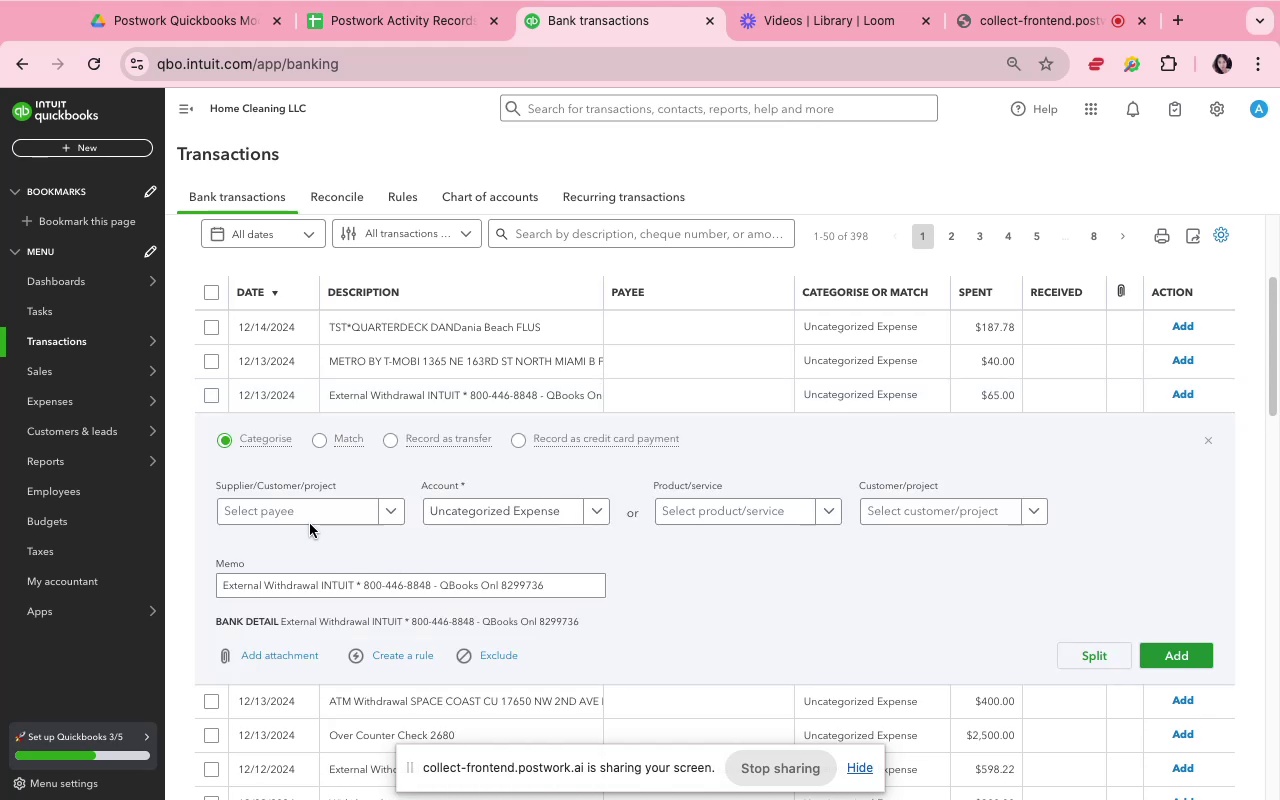 
left_click([295, 509])
 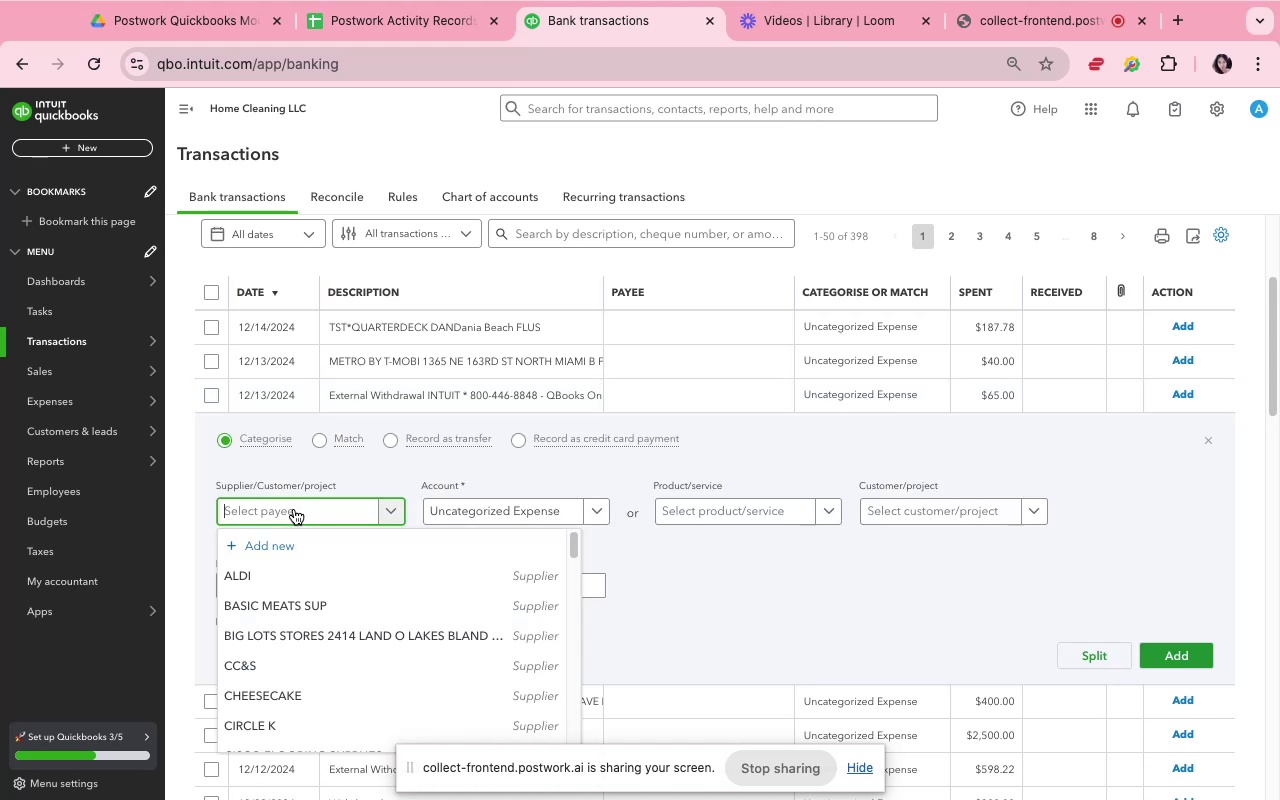 
type(qui)
 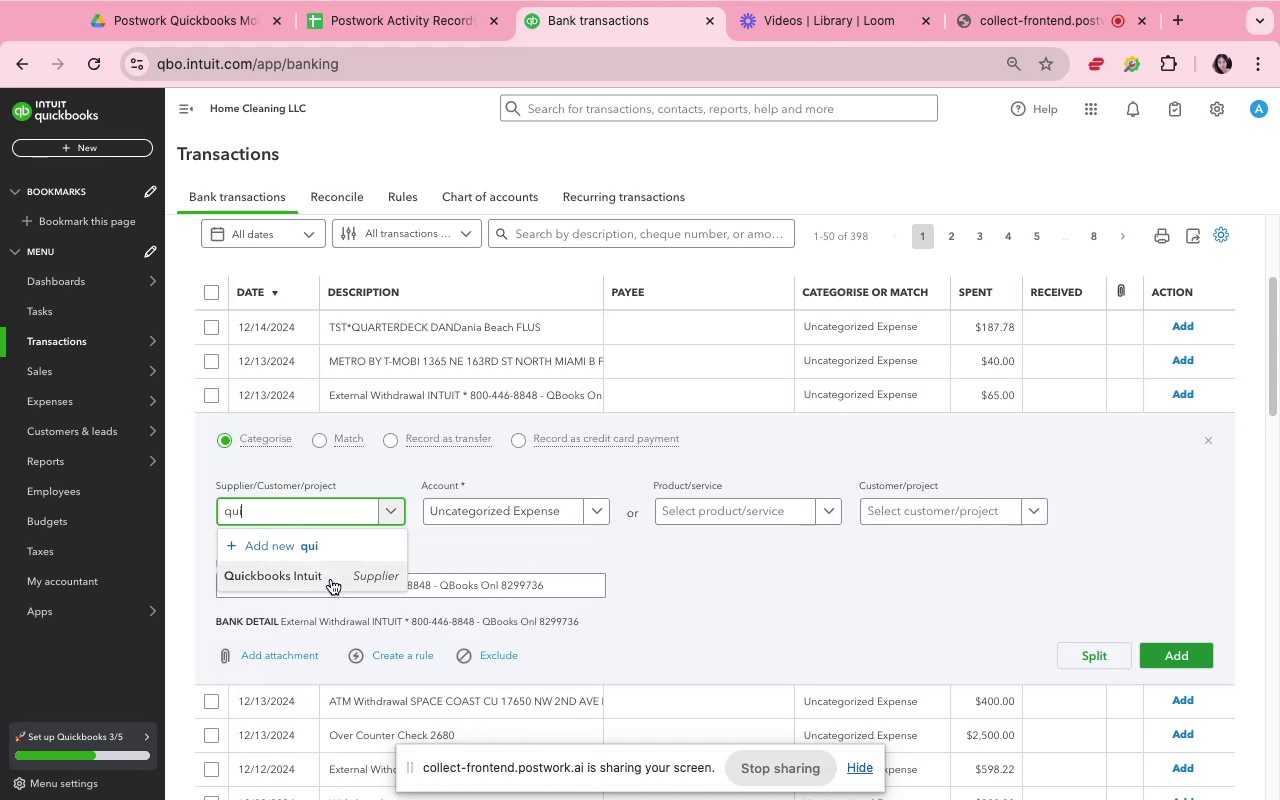 
left_click([331, 579])
 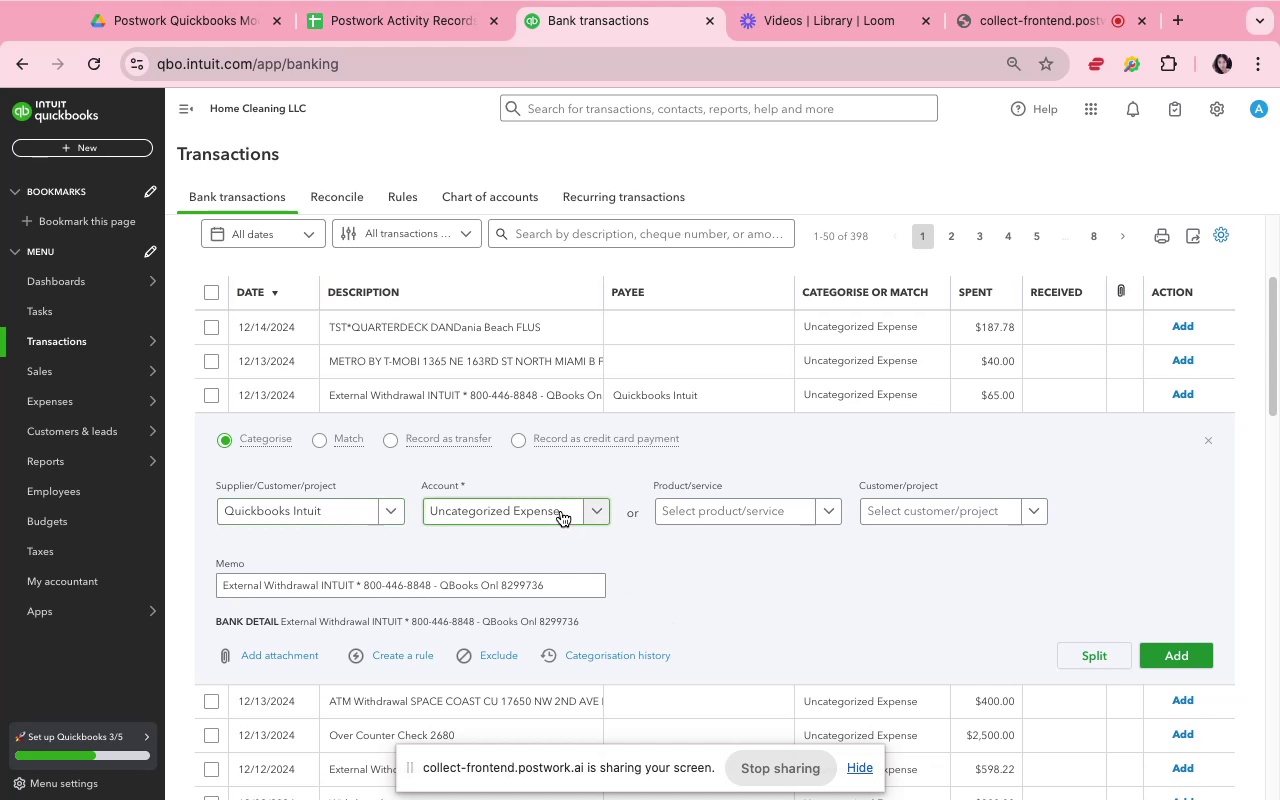 
wait(6.23)
 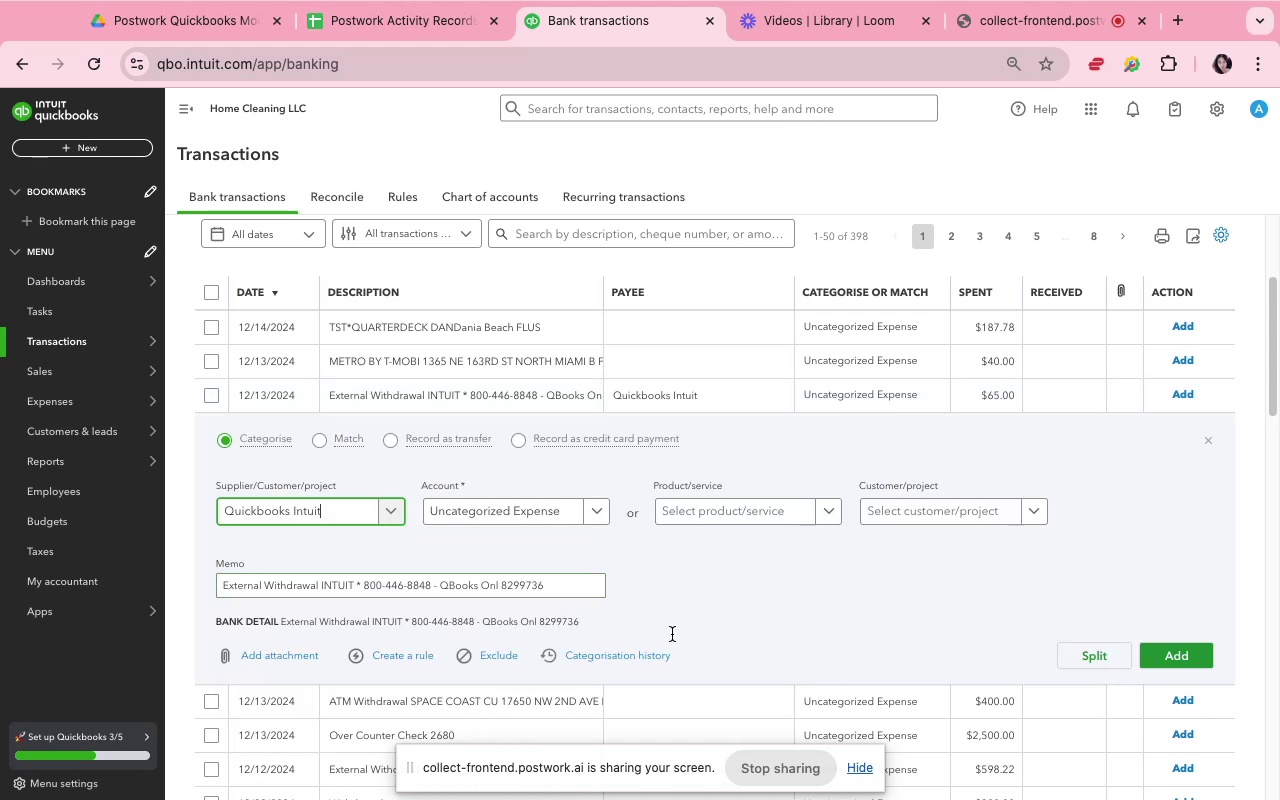 
left_click([561, 511])
 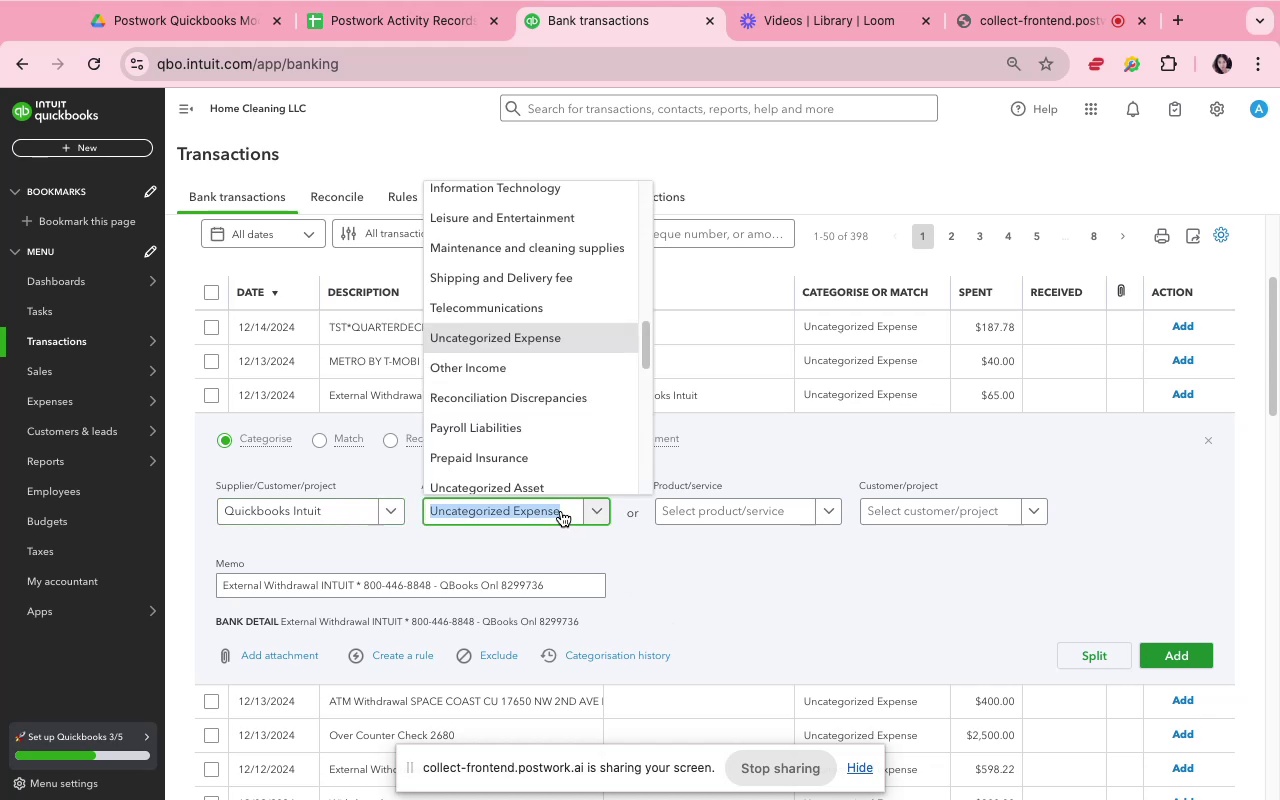 
scroll: coordinate [554, 483], scroll_direction: down, amount: 14.0
 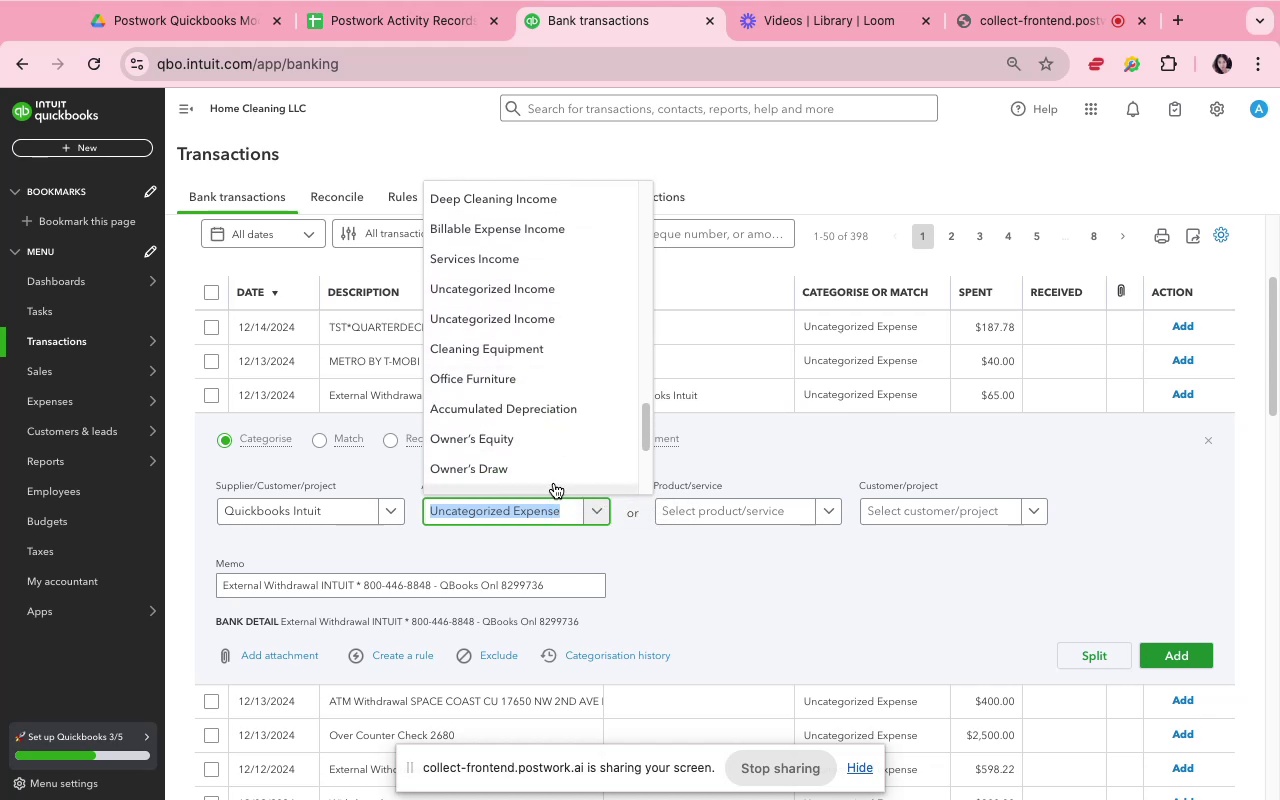 
scroll: coordinate [550, 475], scroll_direction: up, amount: 10.0
 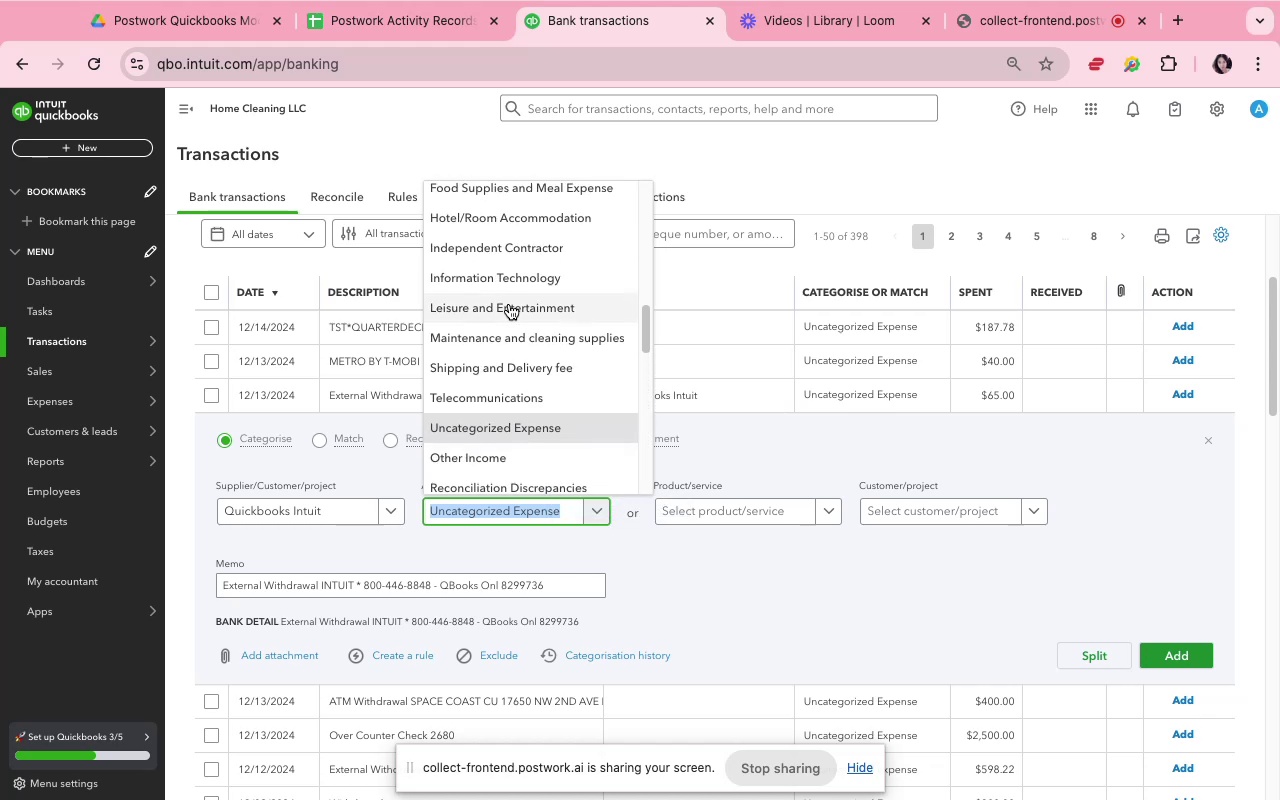 
left_click([502, 279])
 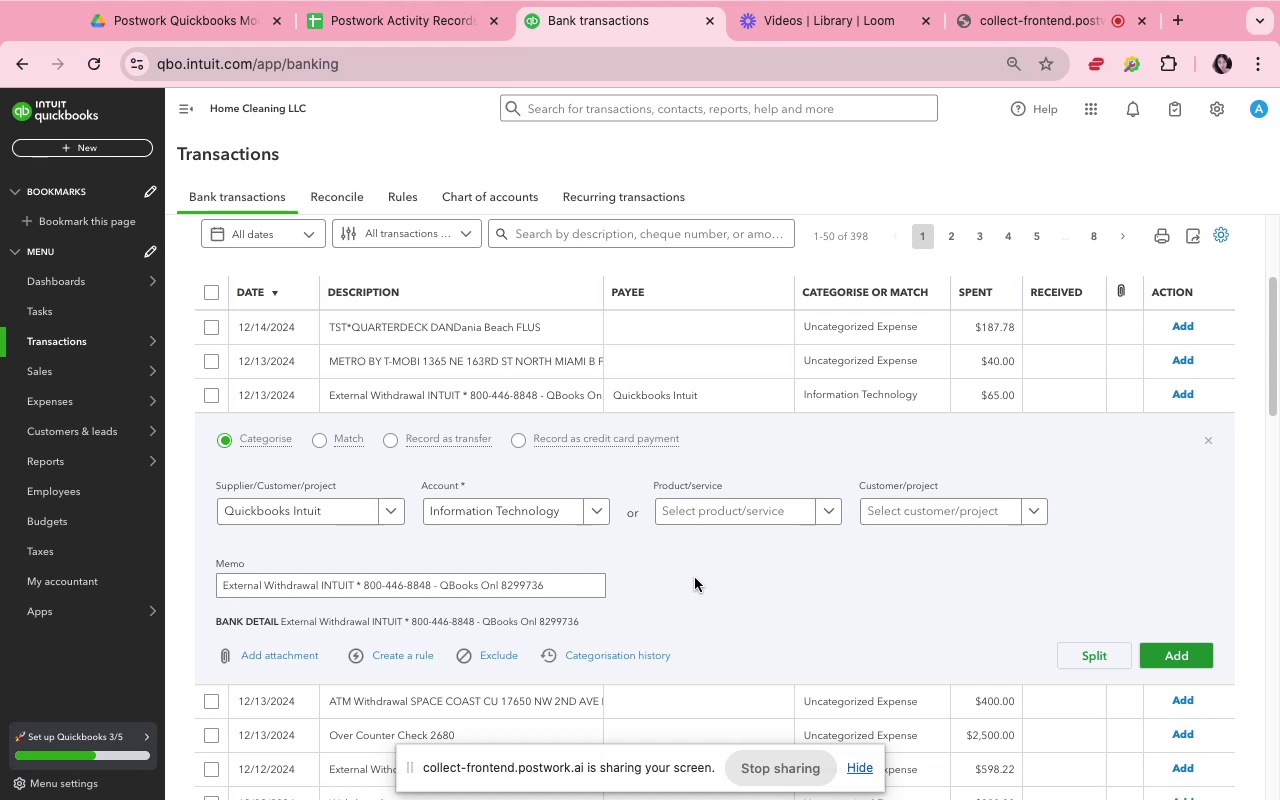 
wait(5.85)
 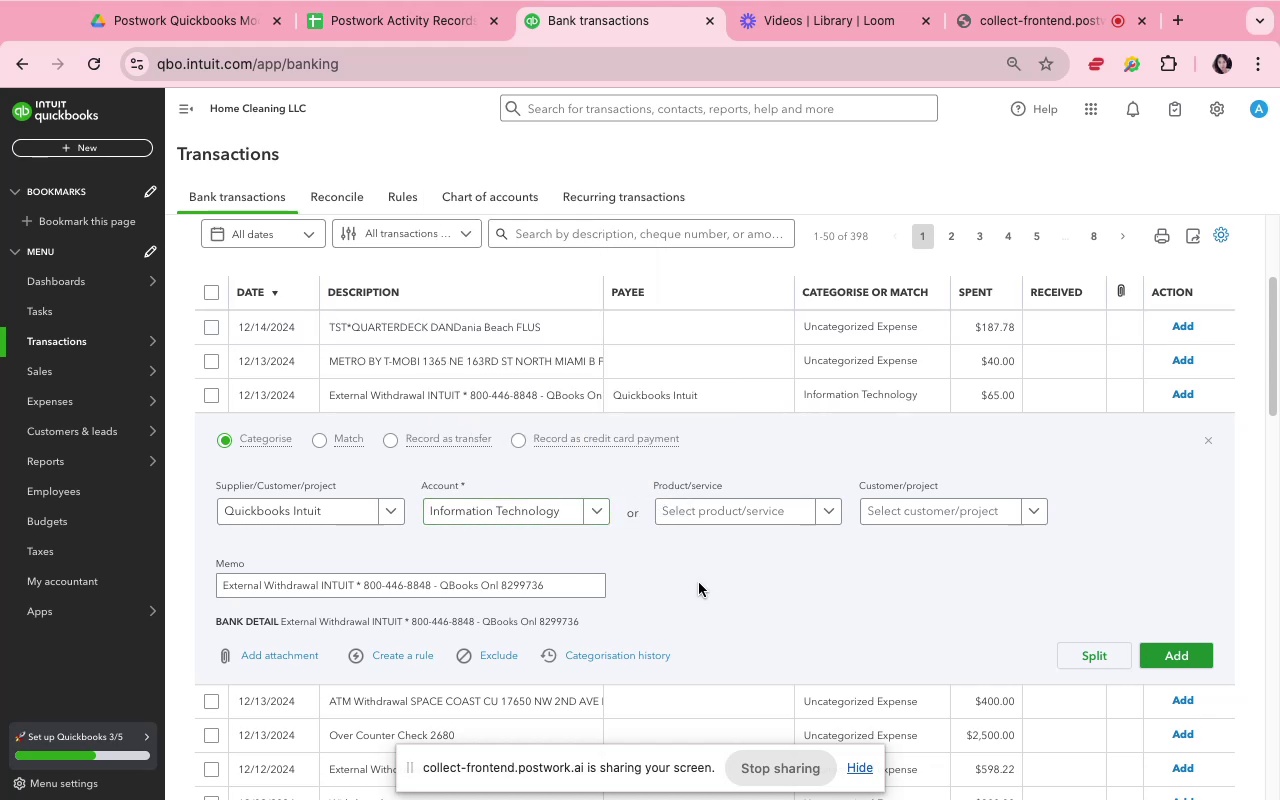 
left_click([695, 578])
 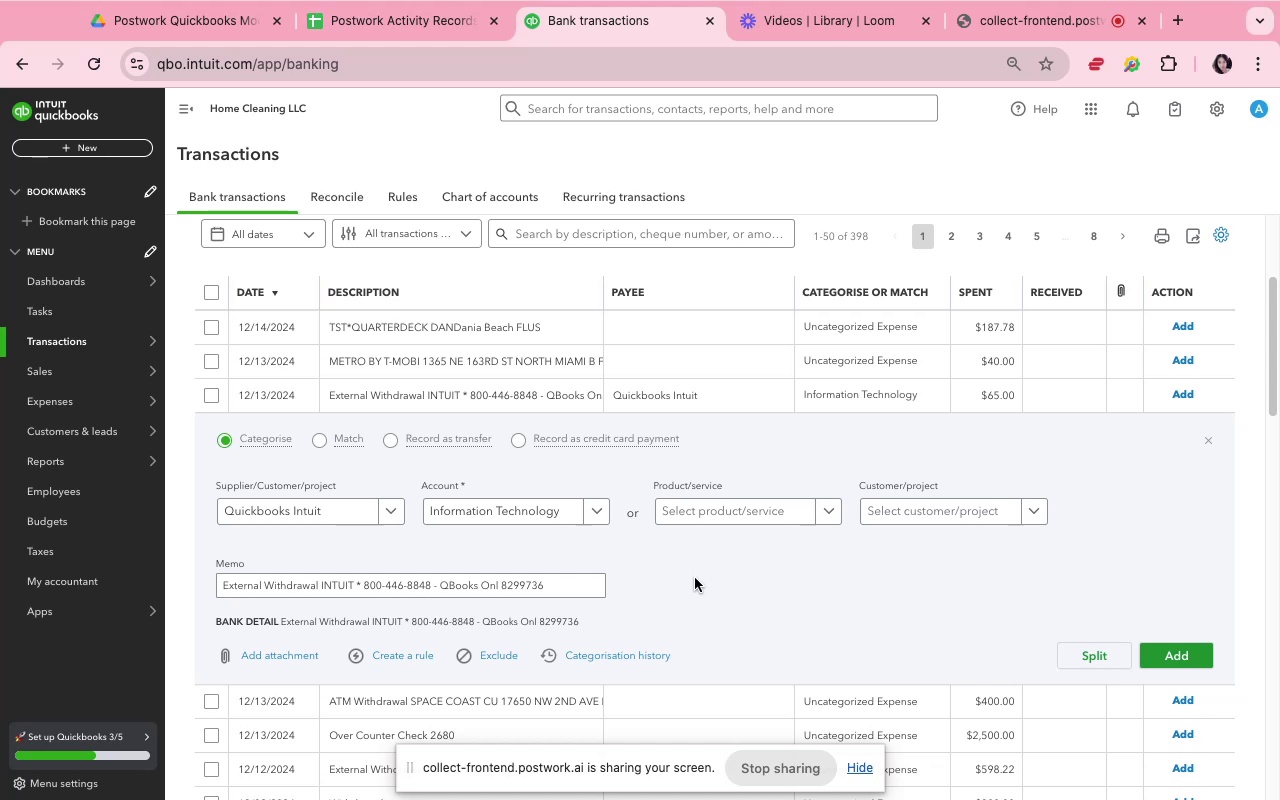 
wait(5.54)
 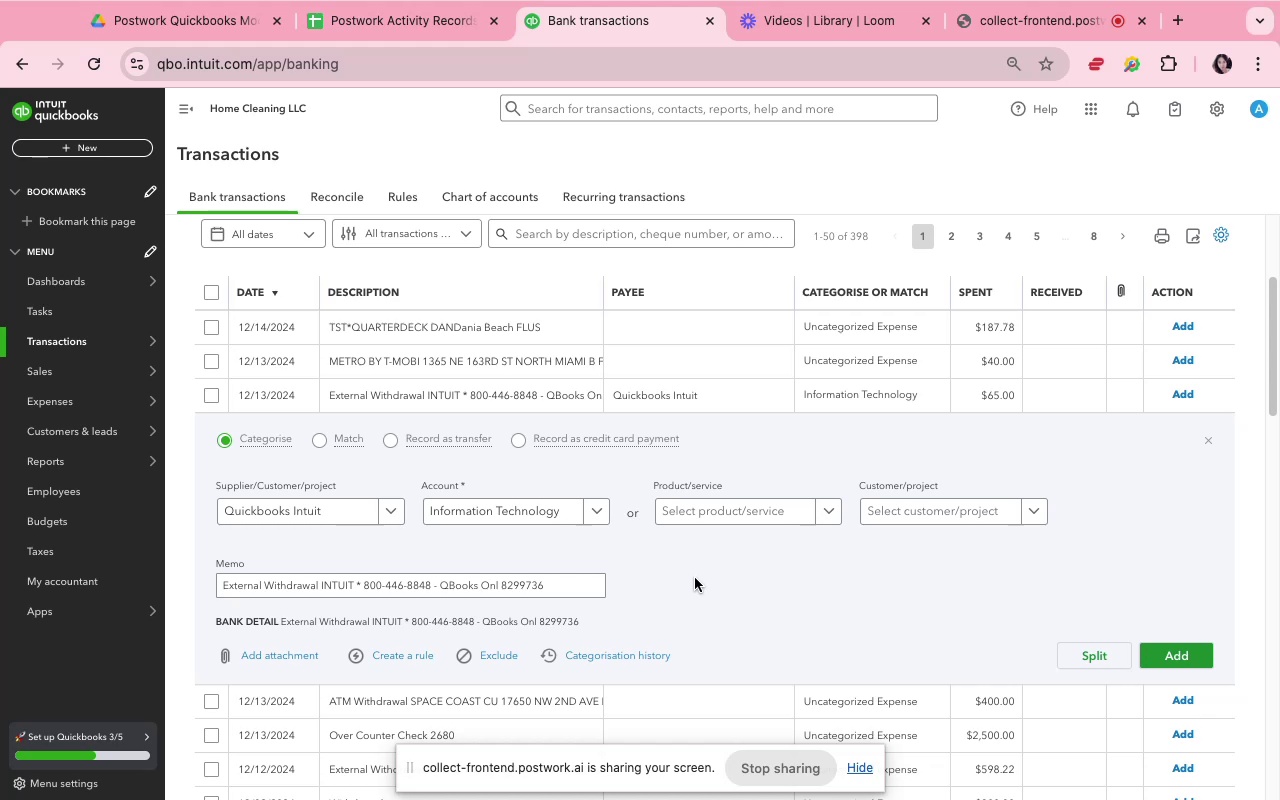 
left_click([693, 576])
 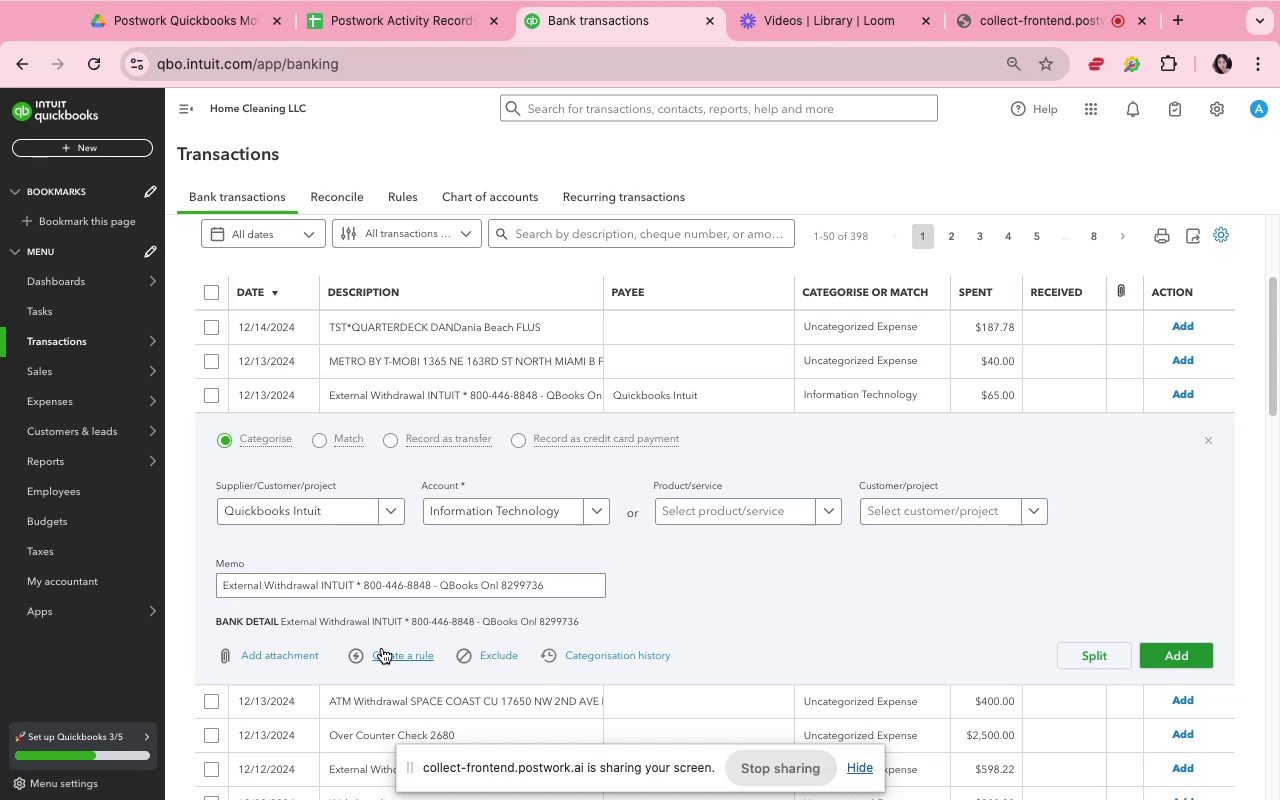 
wait(9.76)
 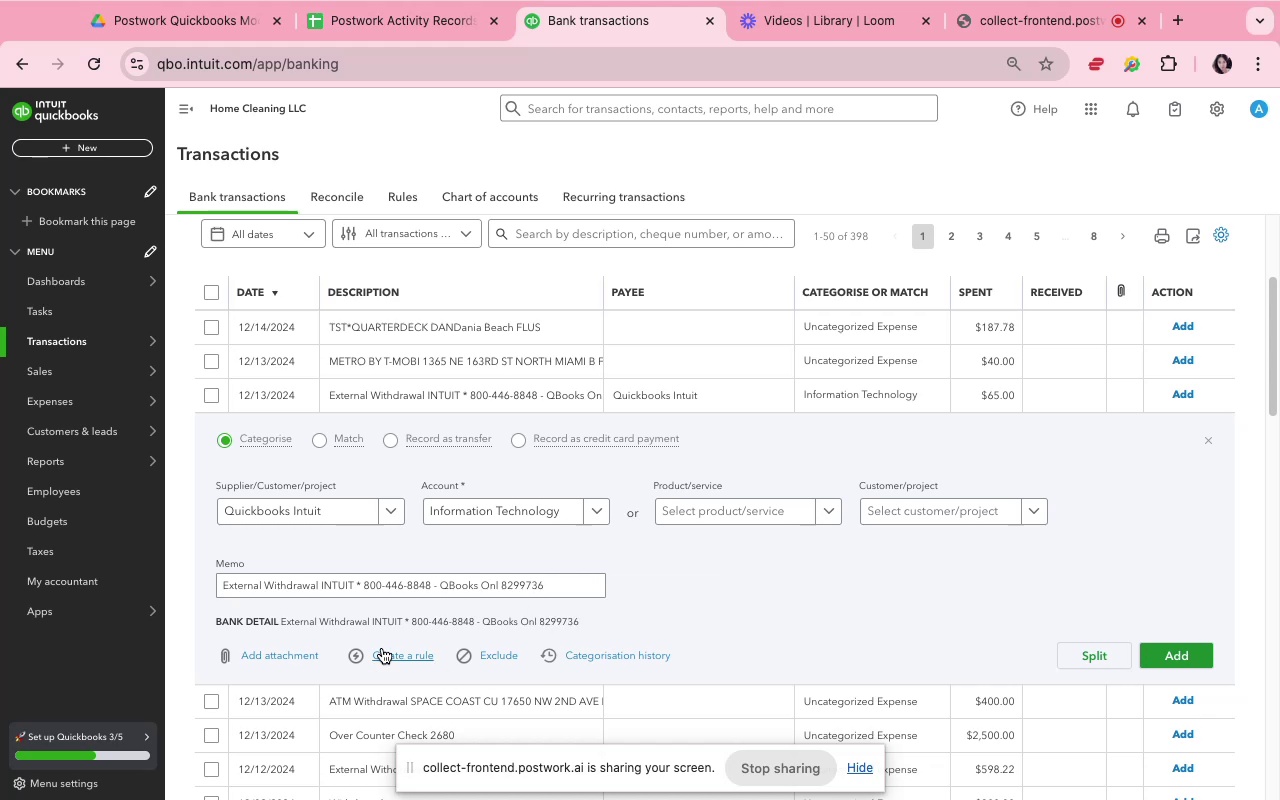 
left_click([382, 648])
 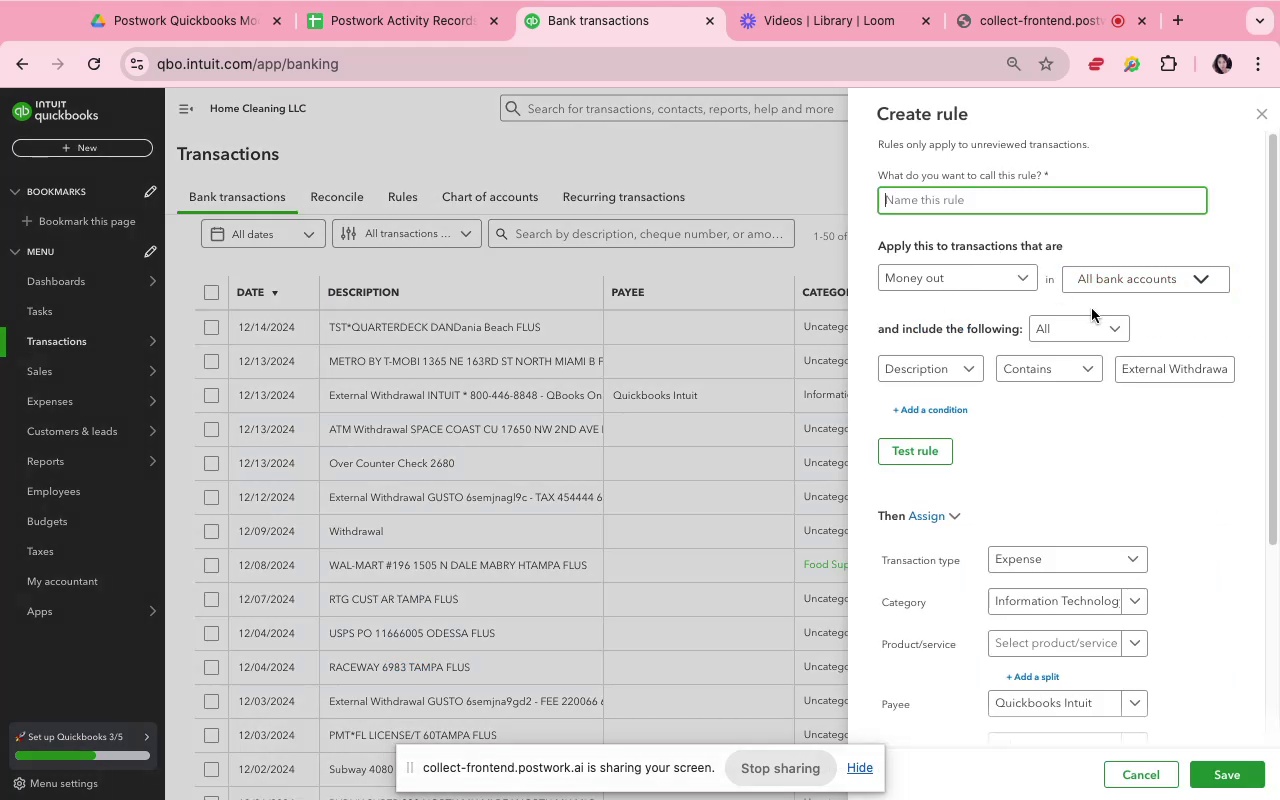 
left_click([1150, 363])
 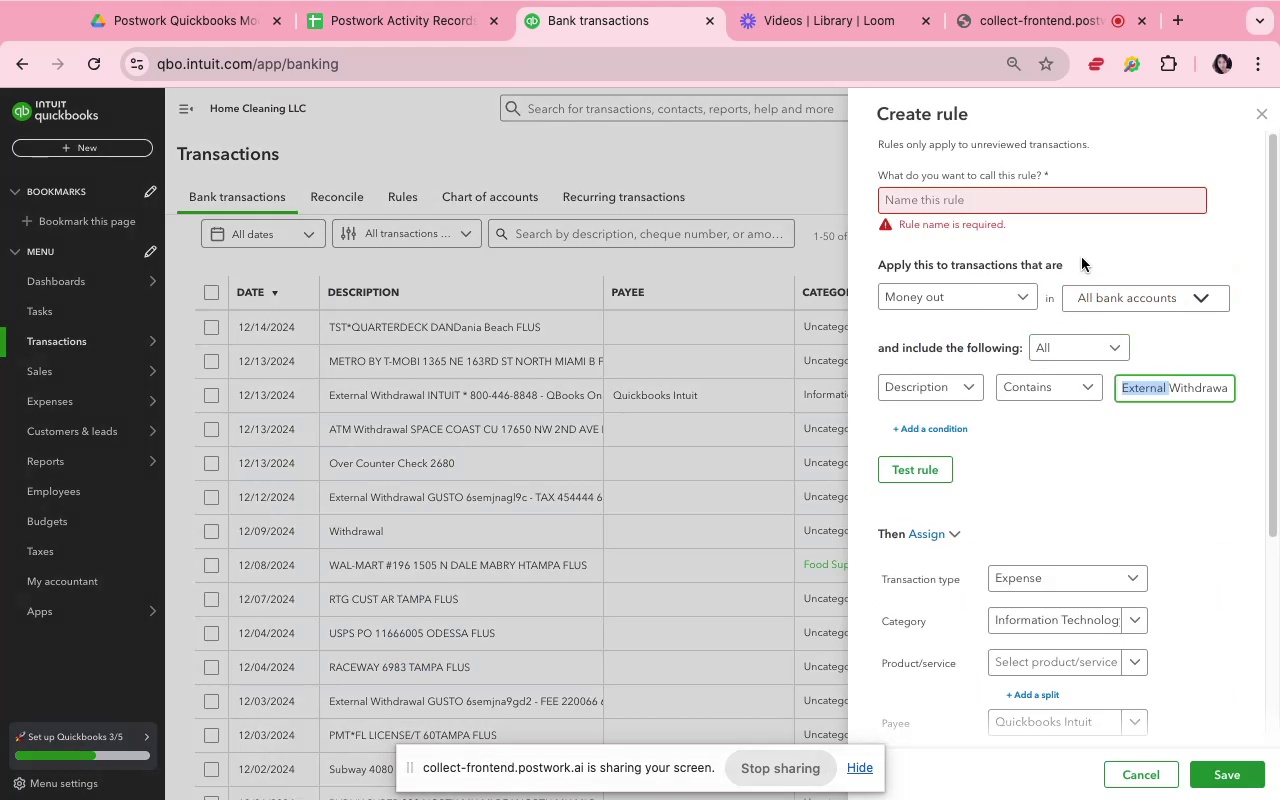 
left_click([1068, 207])
 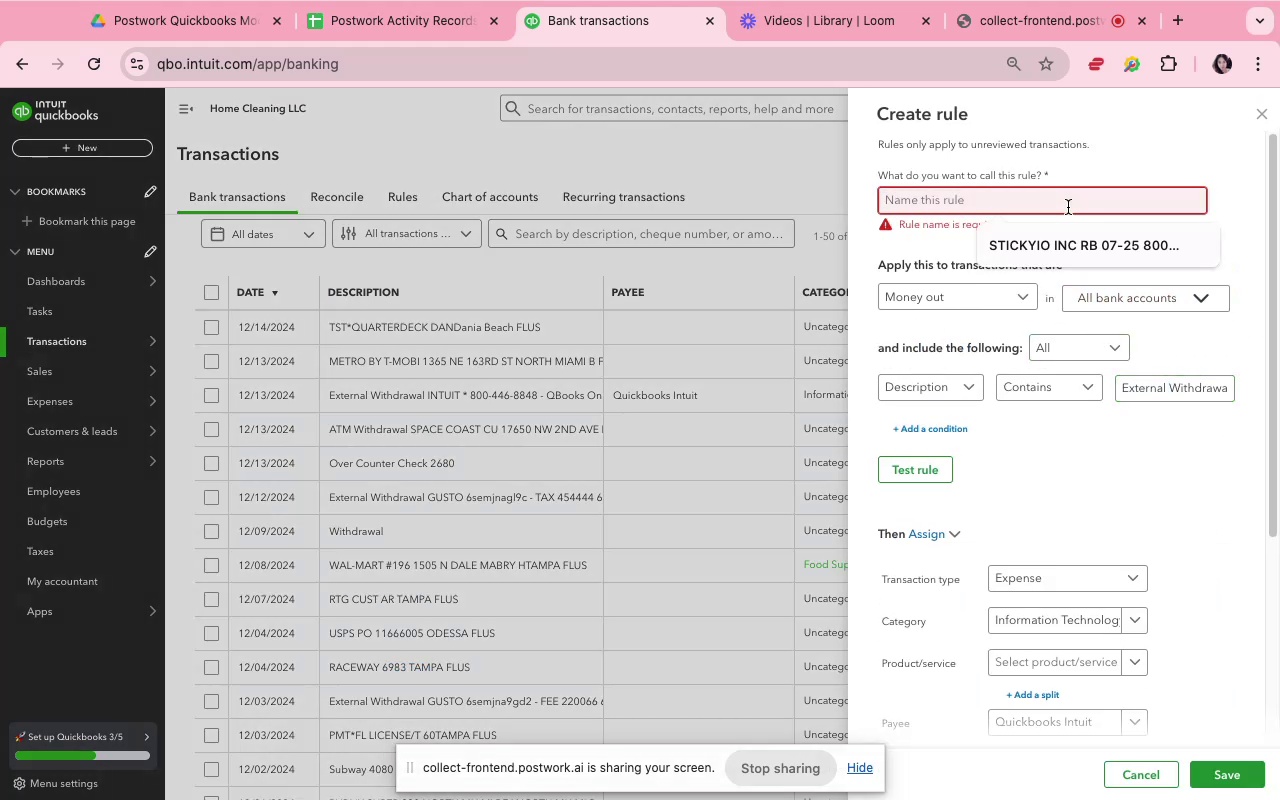 
type(intuit)
 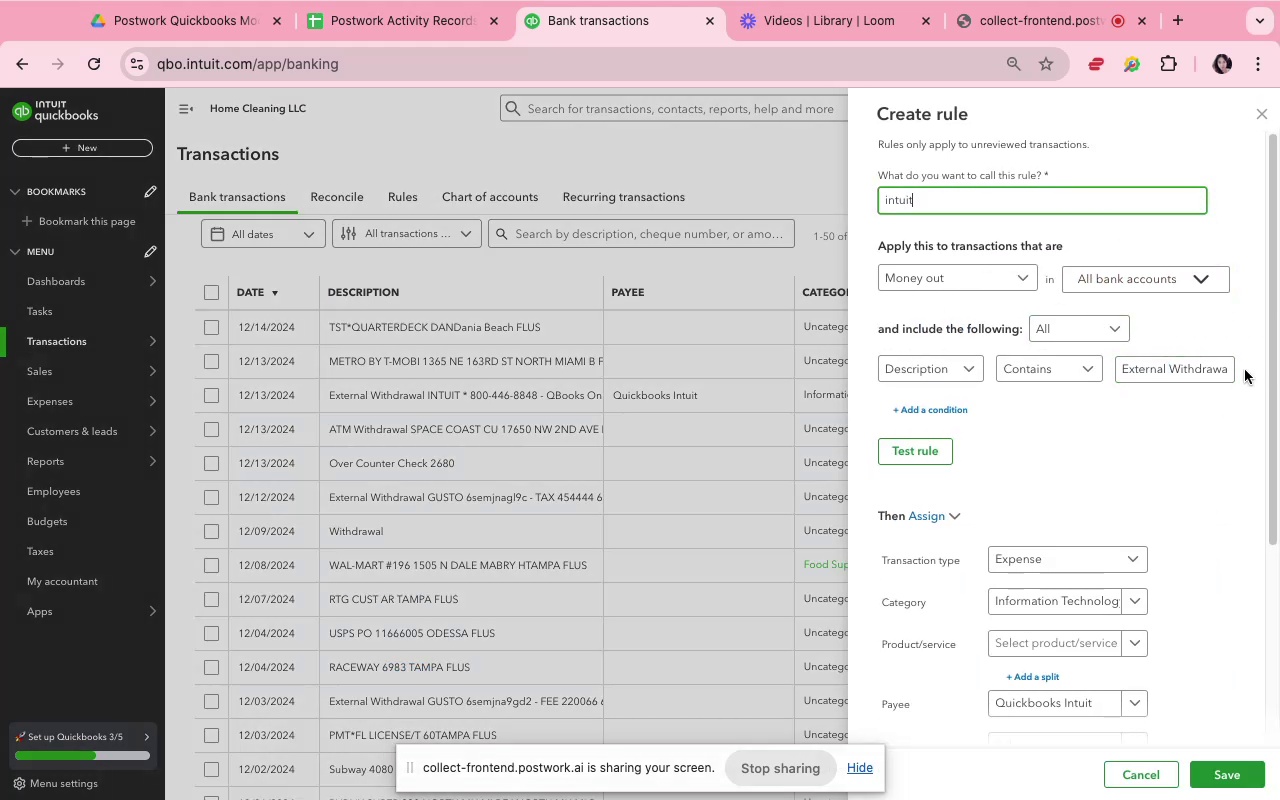 
left_click([1226, 369])
 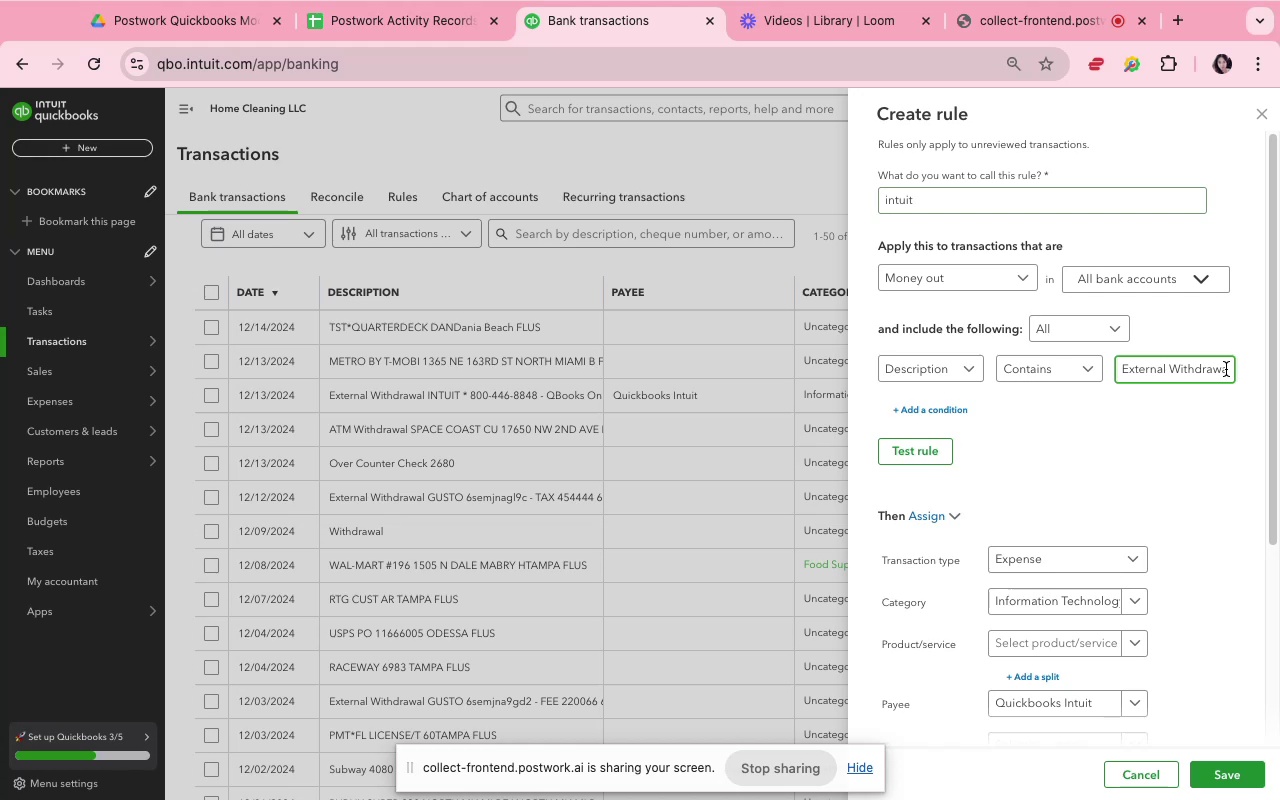 
hold_key(key=ArrowRight, duration=1.51)
 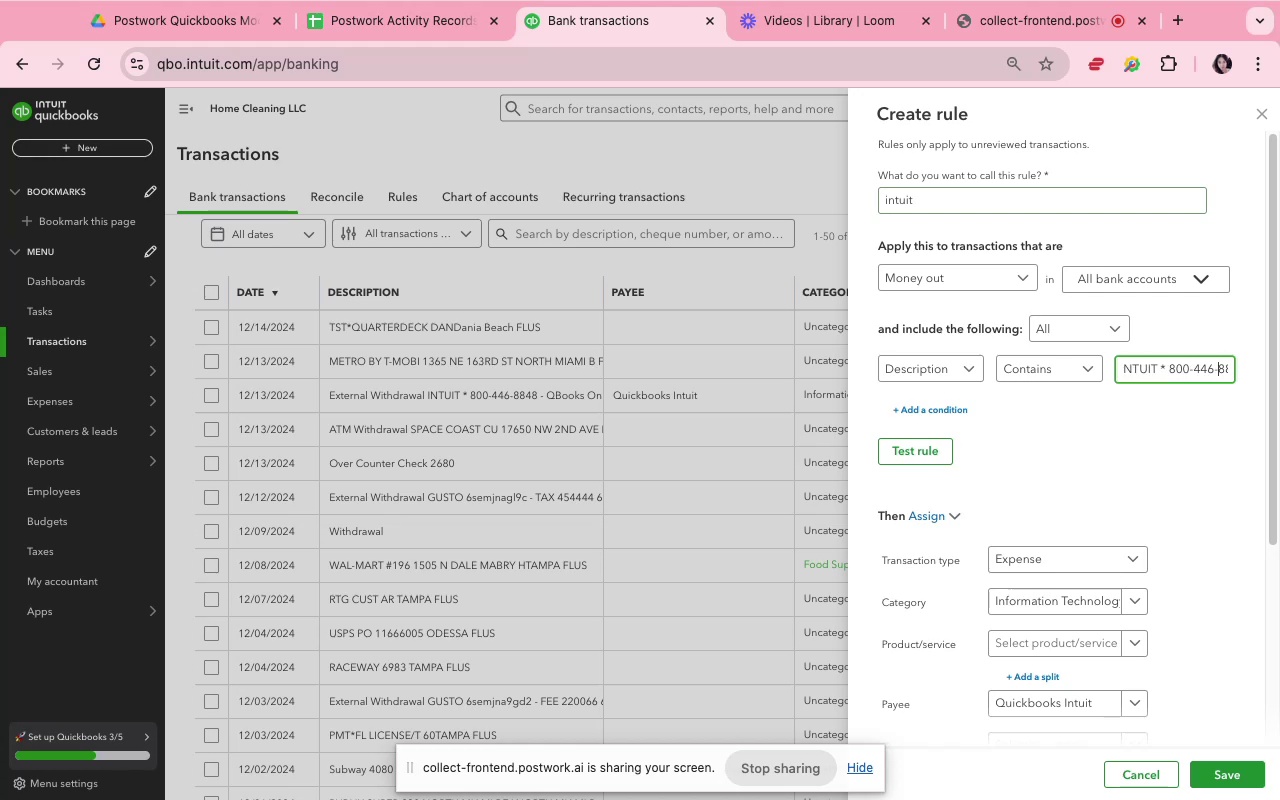 
hold_key(key=ArrowRight, duration=1.28)
 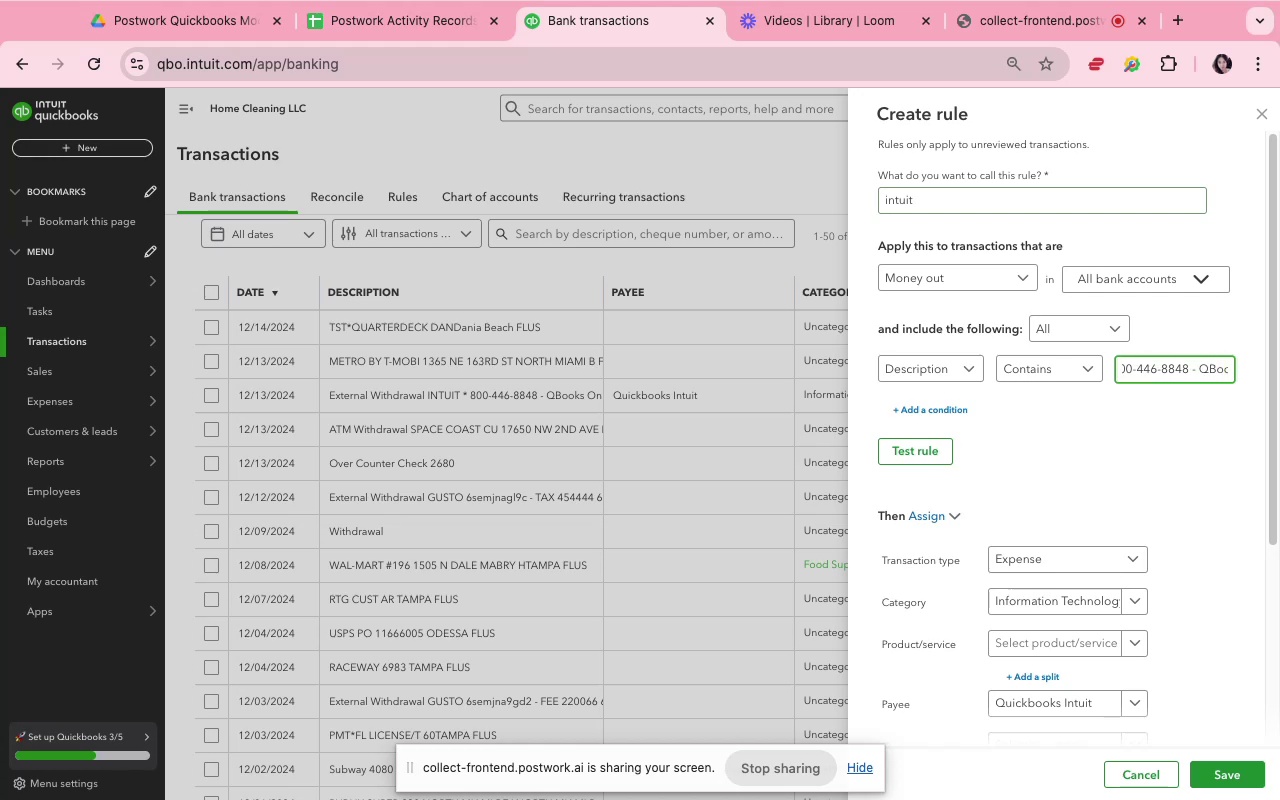 
key(ArrowLeft)
 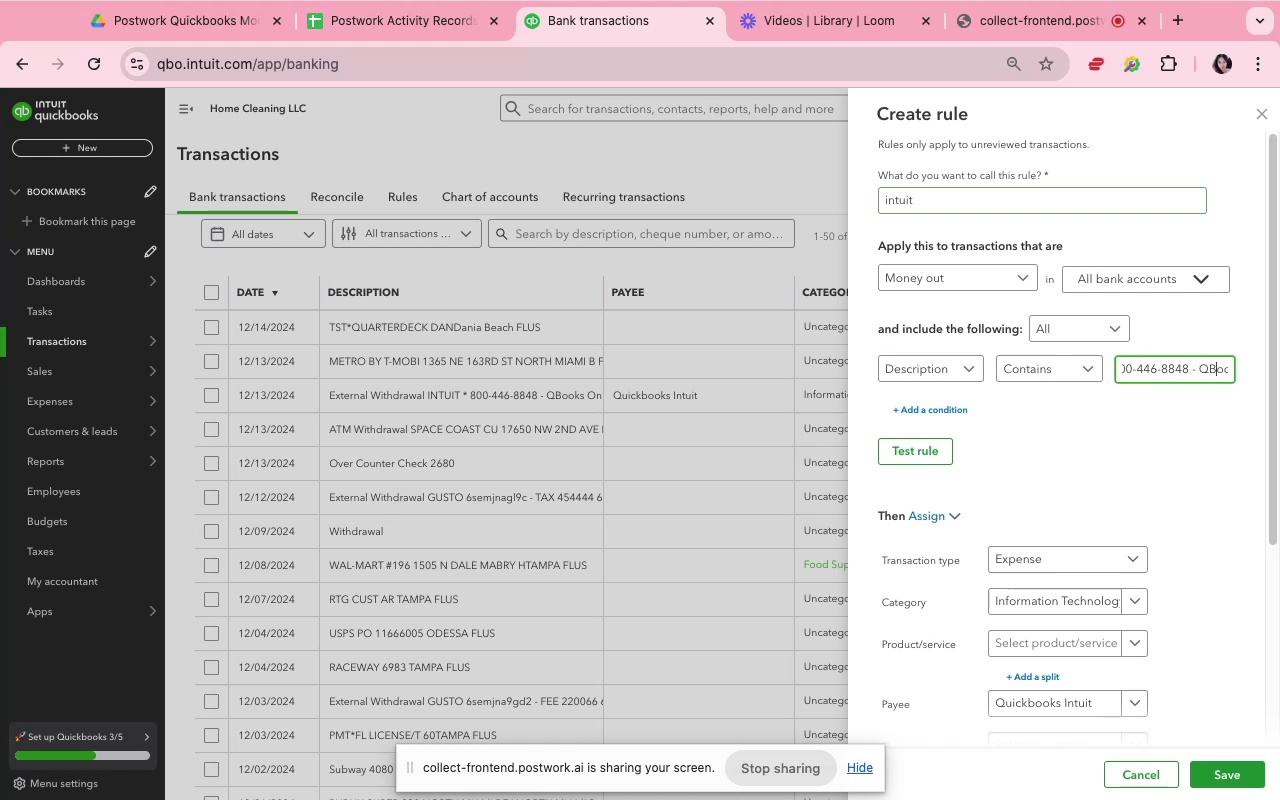 
key(ArrowLeft)
 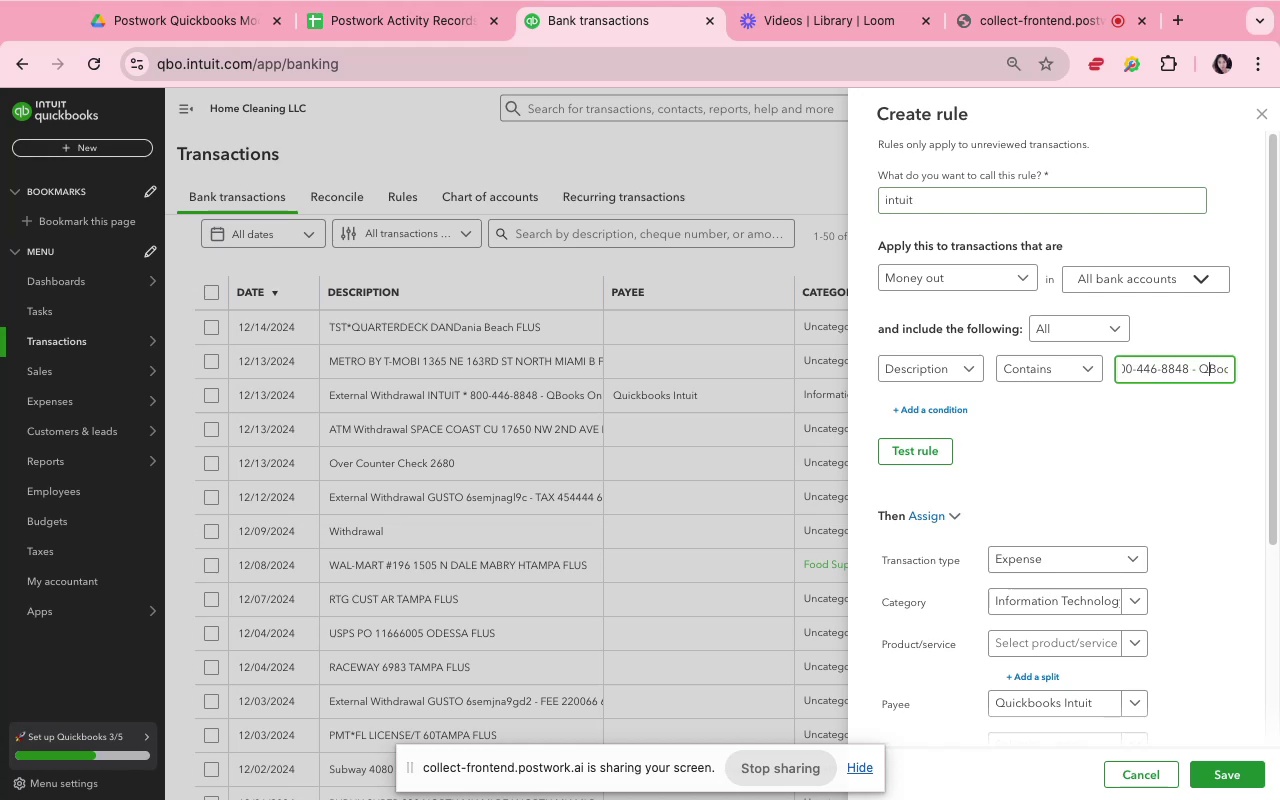 
key(ArrowLeft)
 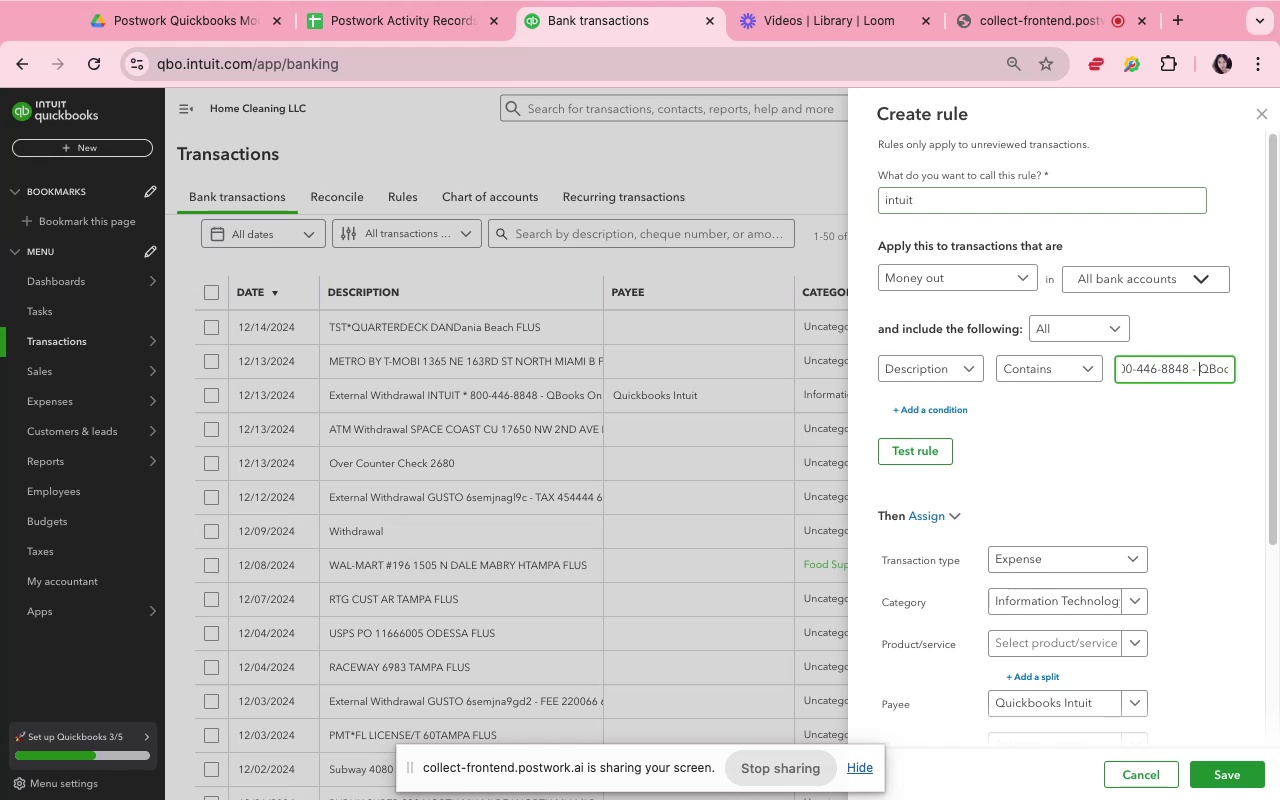 
key(ArrowLeft)
 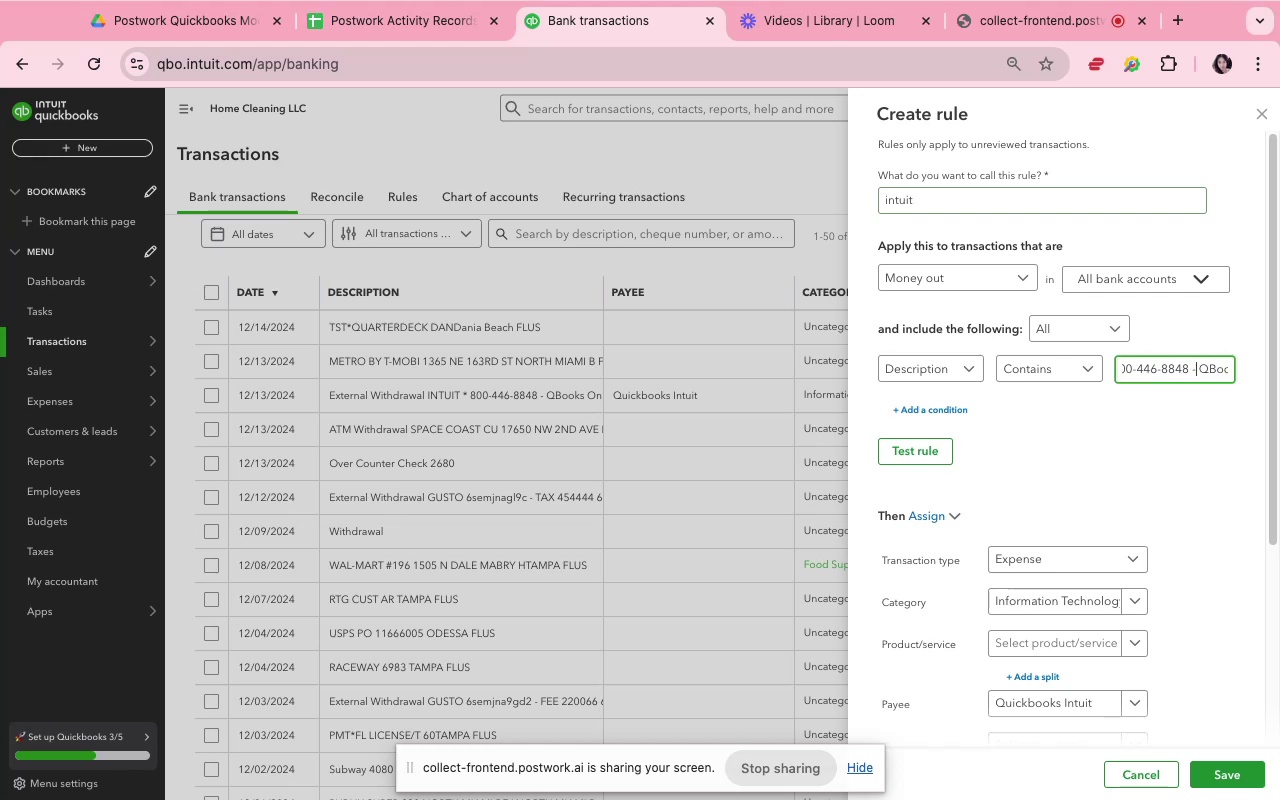 
key(ArrowRight)
 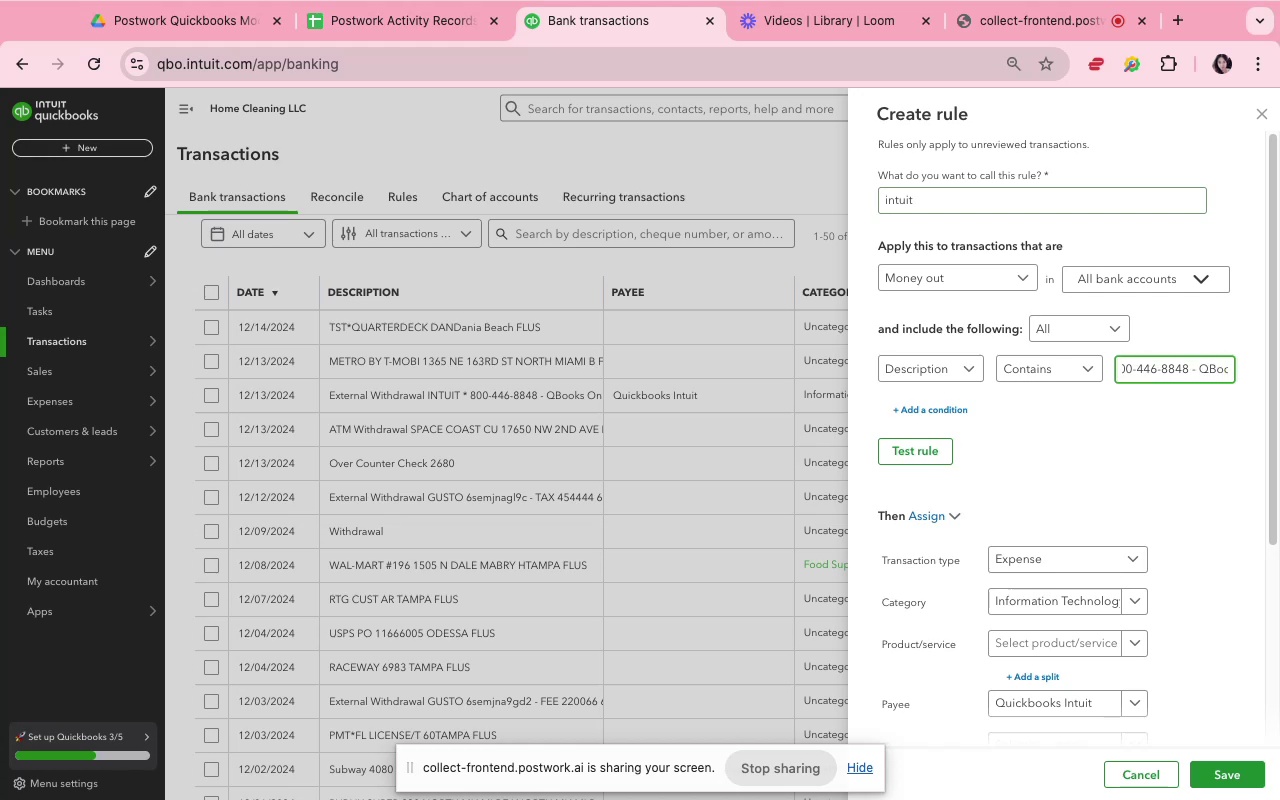 
key(Meta+Shift+ArrowLeft)
 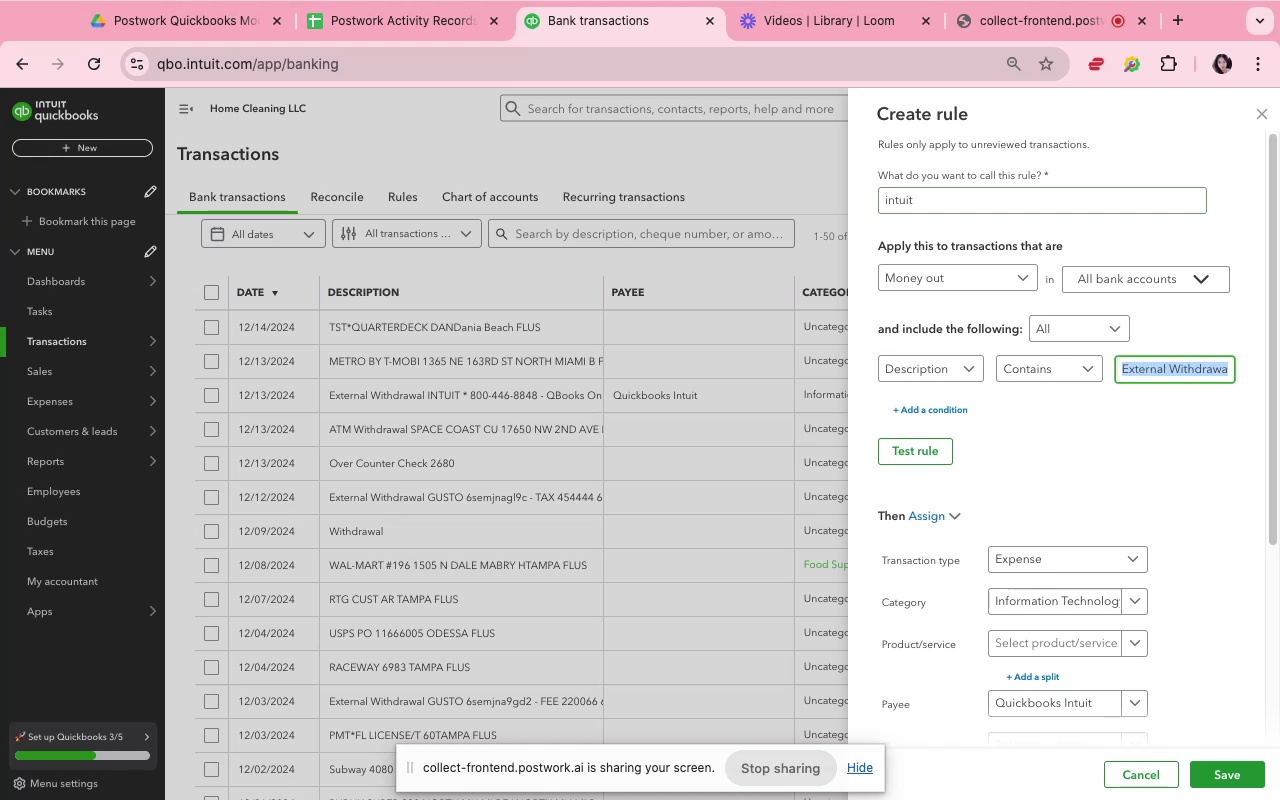 
key(Backspace)
 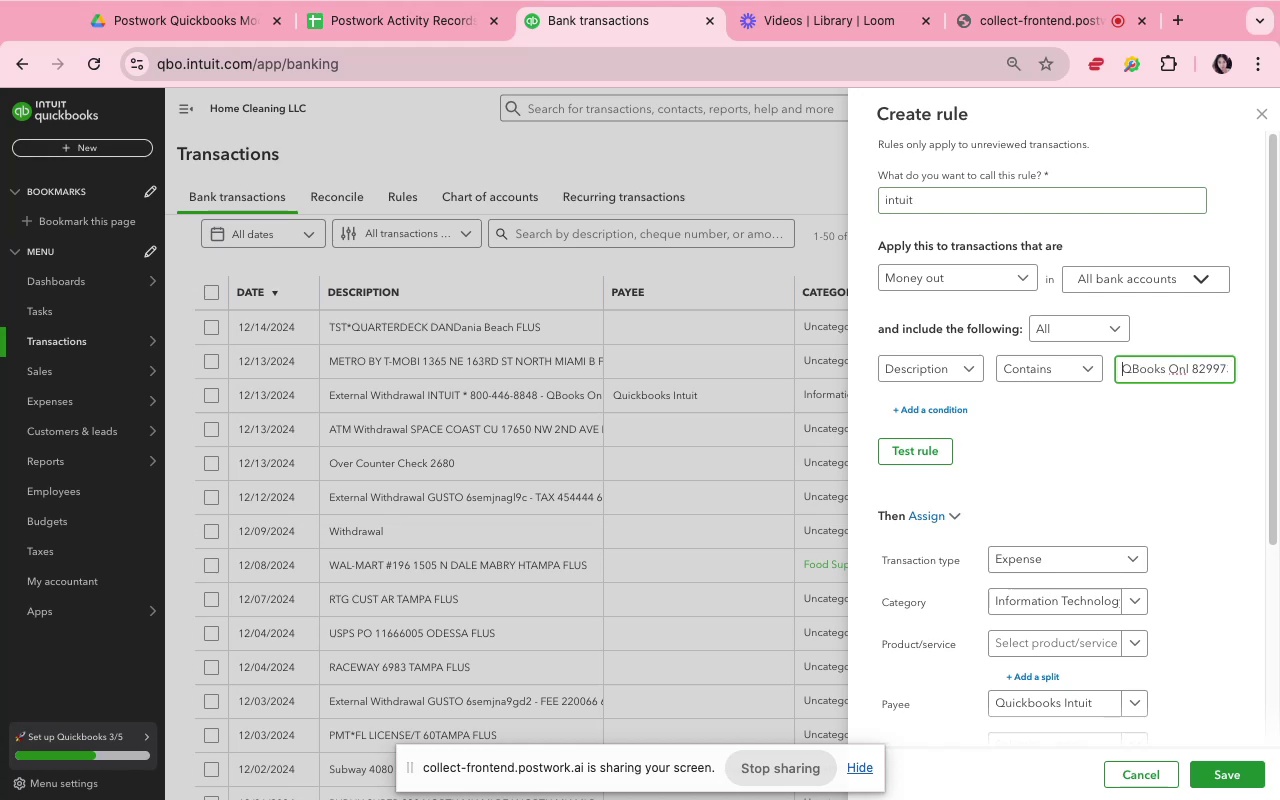 
hold_key(key=ArrowRight, duration=0.7)
 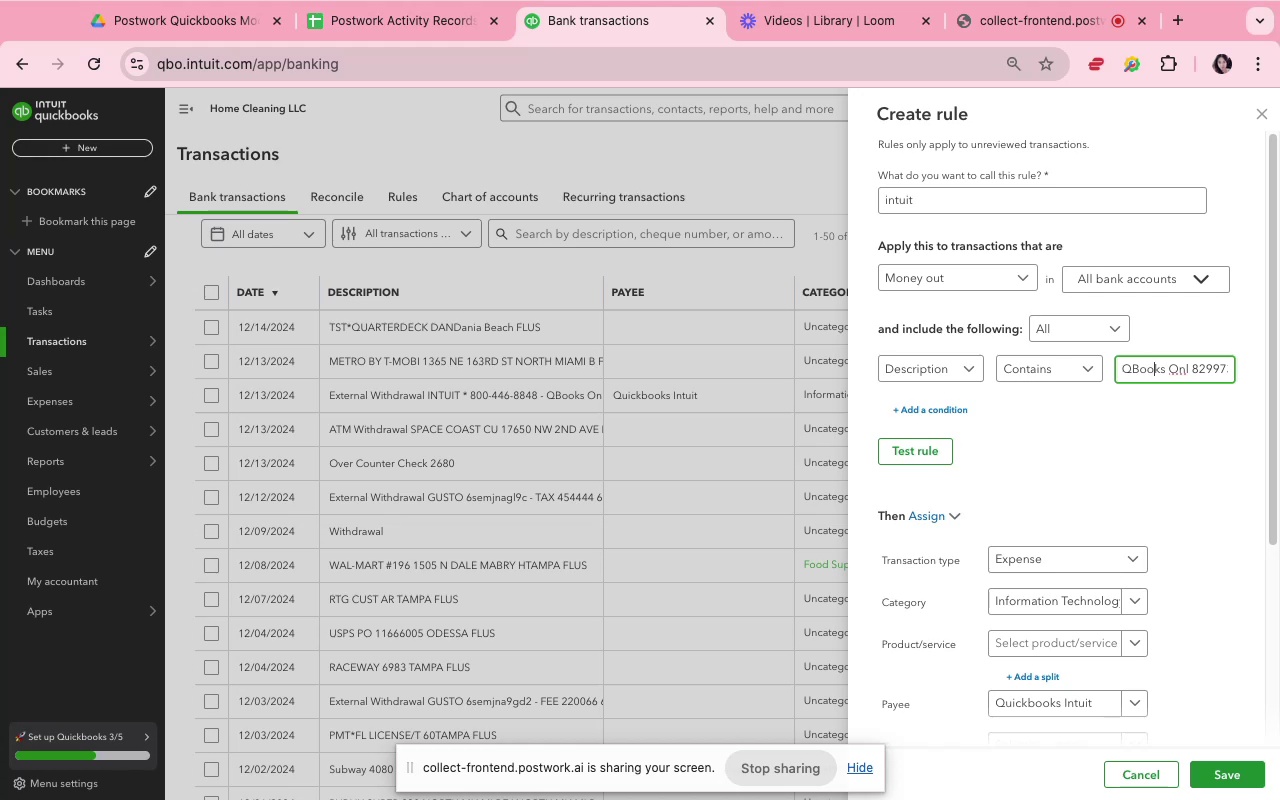 
key(ArrowRight)
 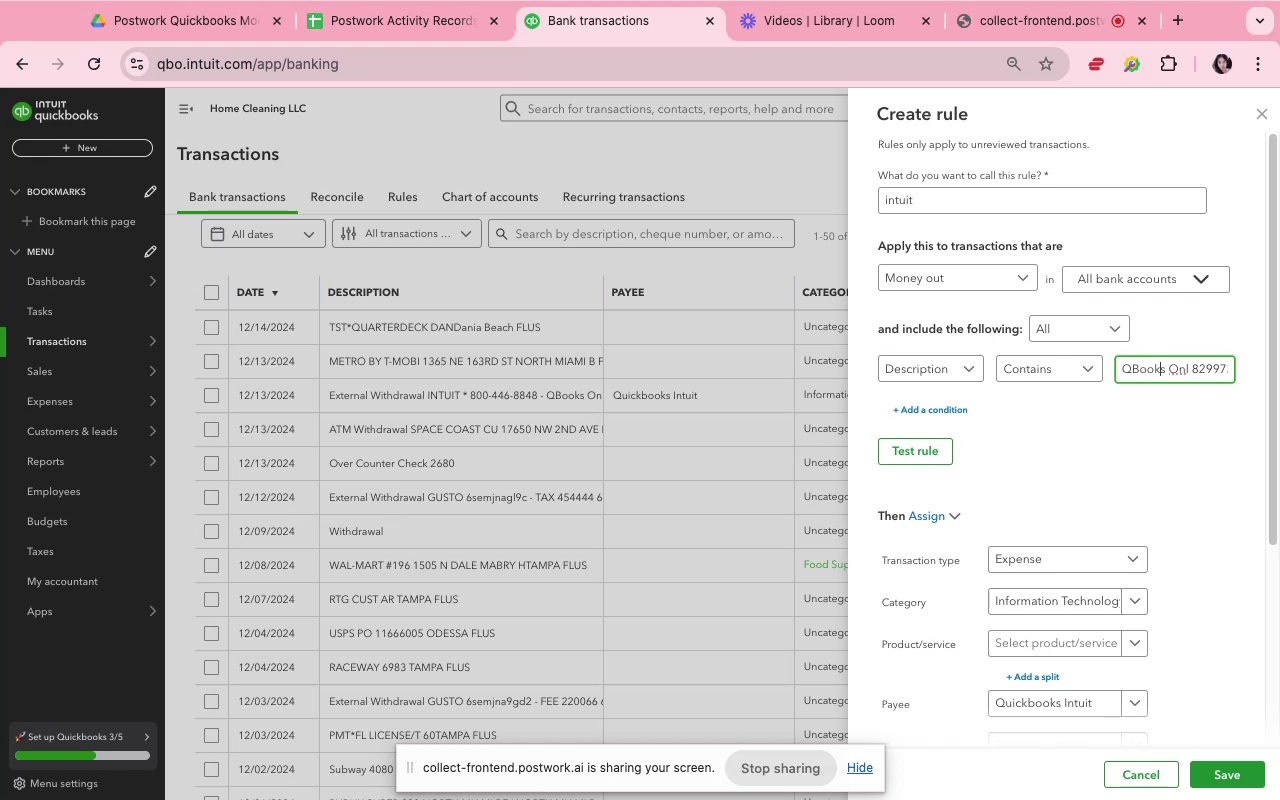 
key(ArrowRight)
 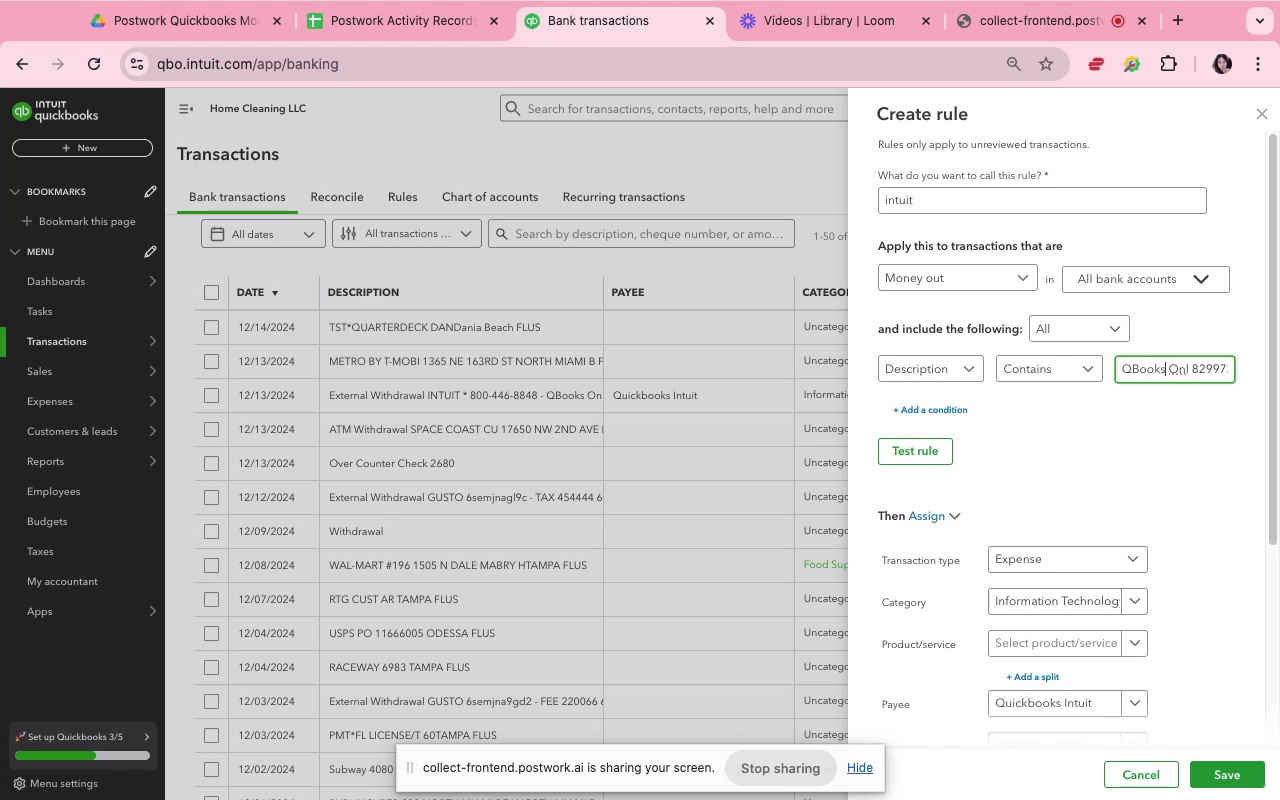 
key(ArrowRight)
 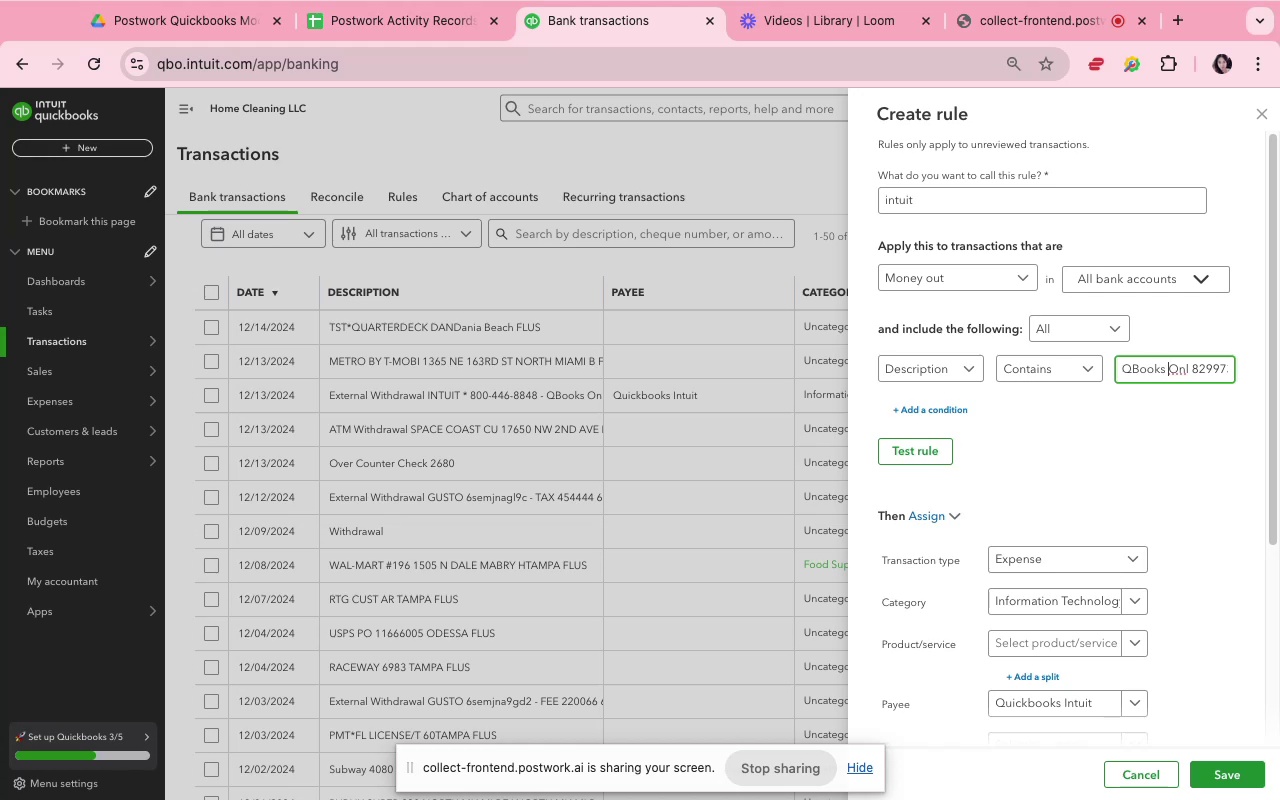 
key(ArrowRight)
 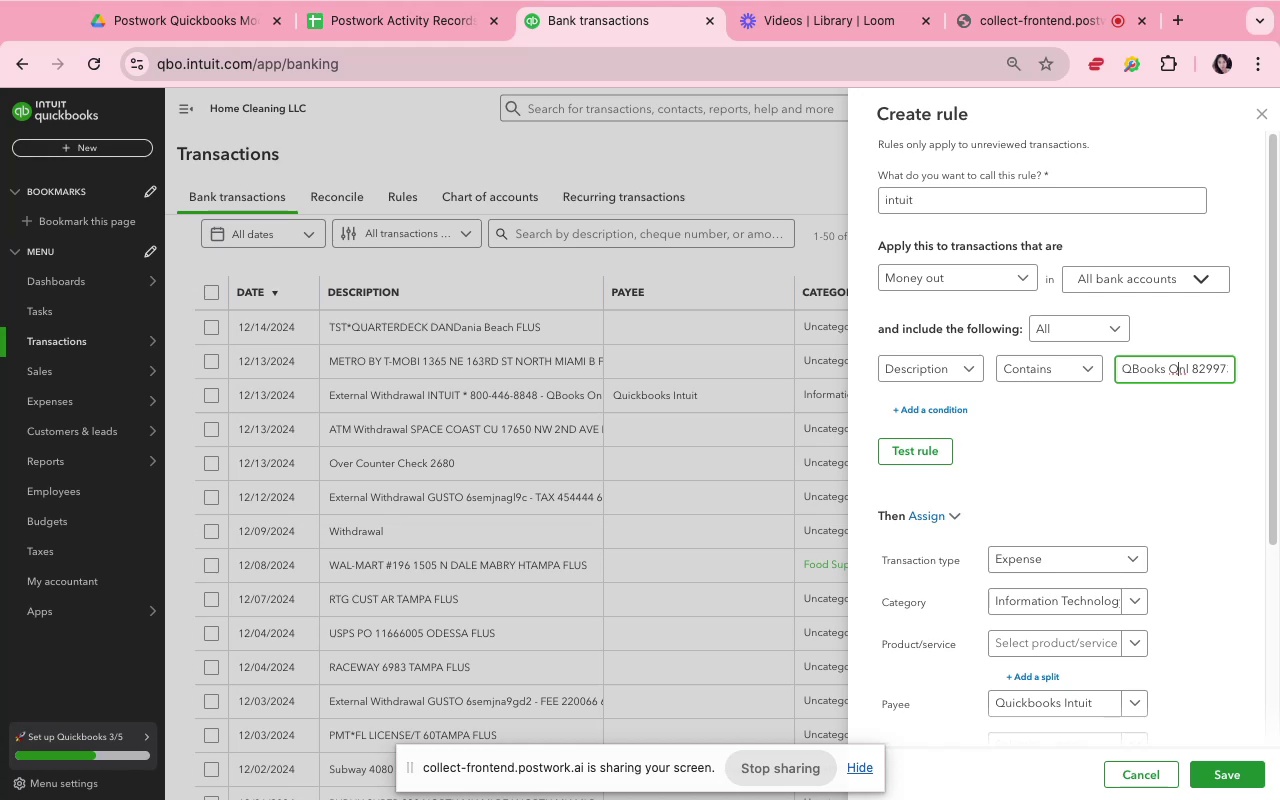 
key(ArrowRight)
 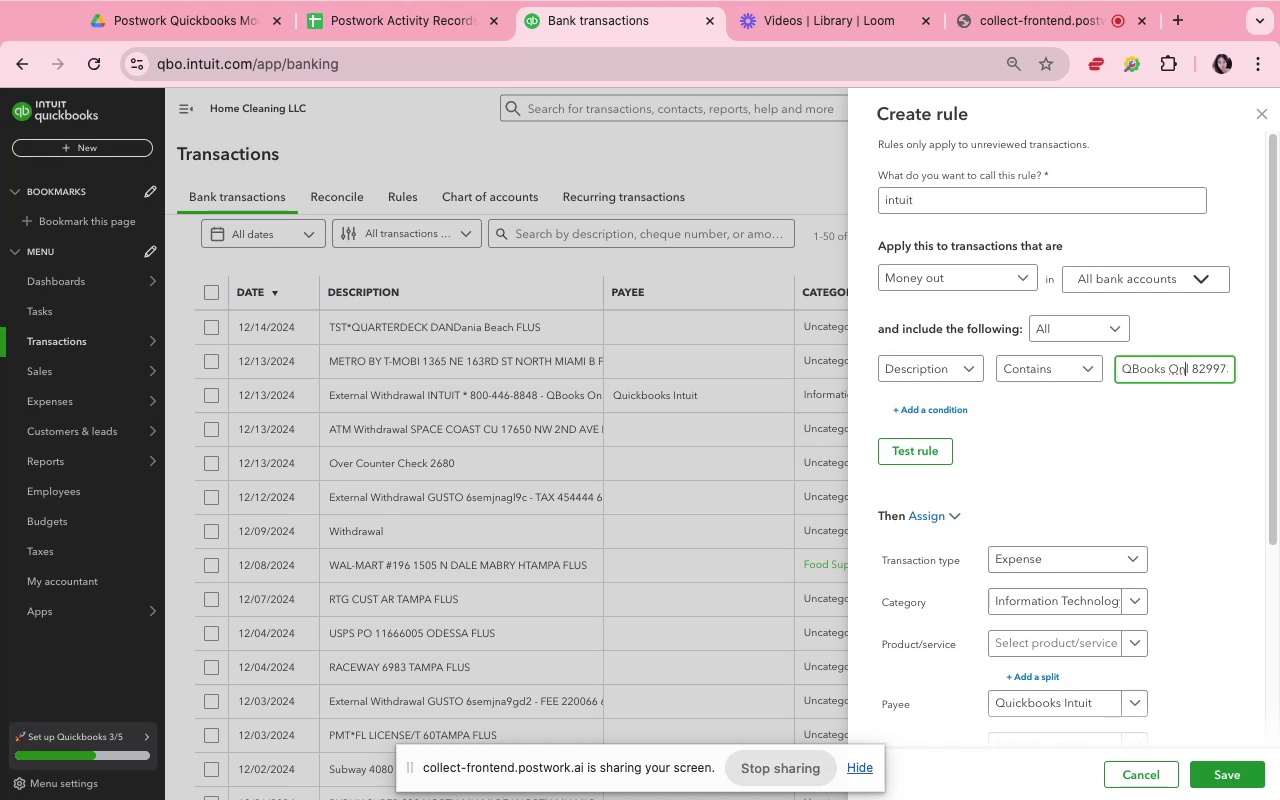 
key(ArrowRight)
 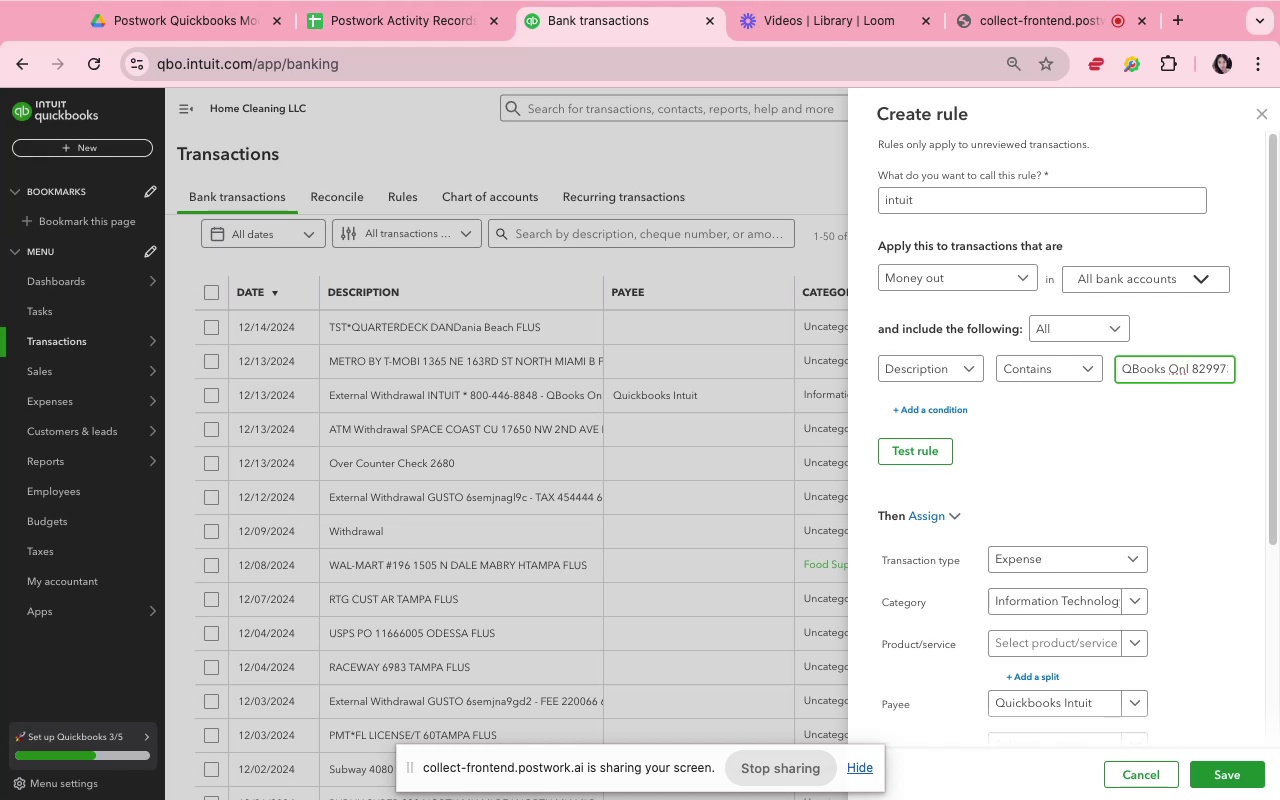 
key(Meta+Shift+ArrowRight)
 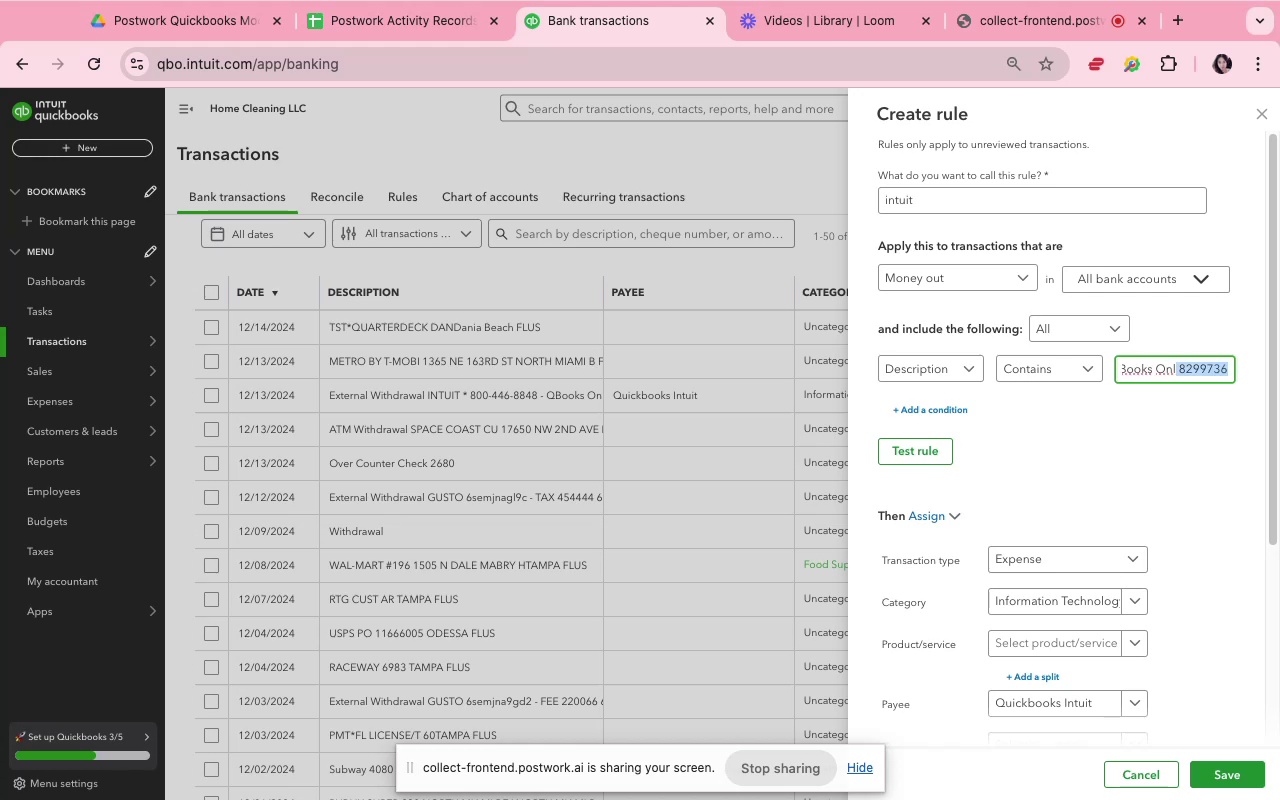 
key(Backspace)
 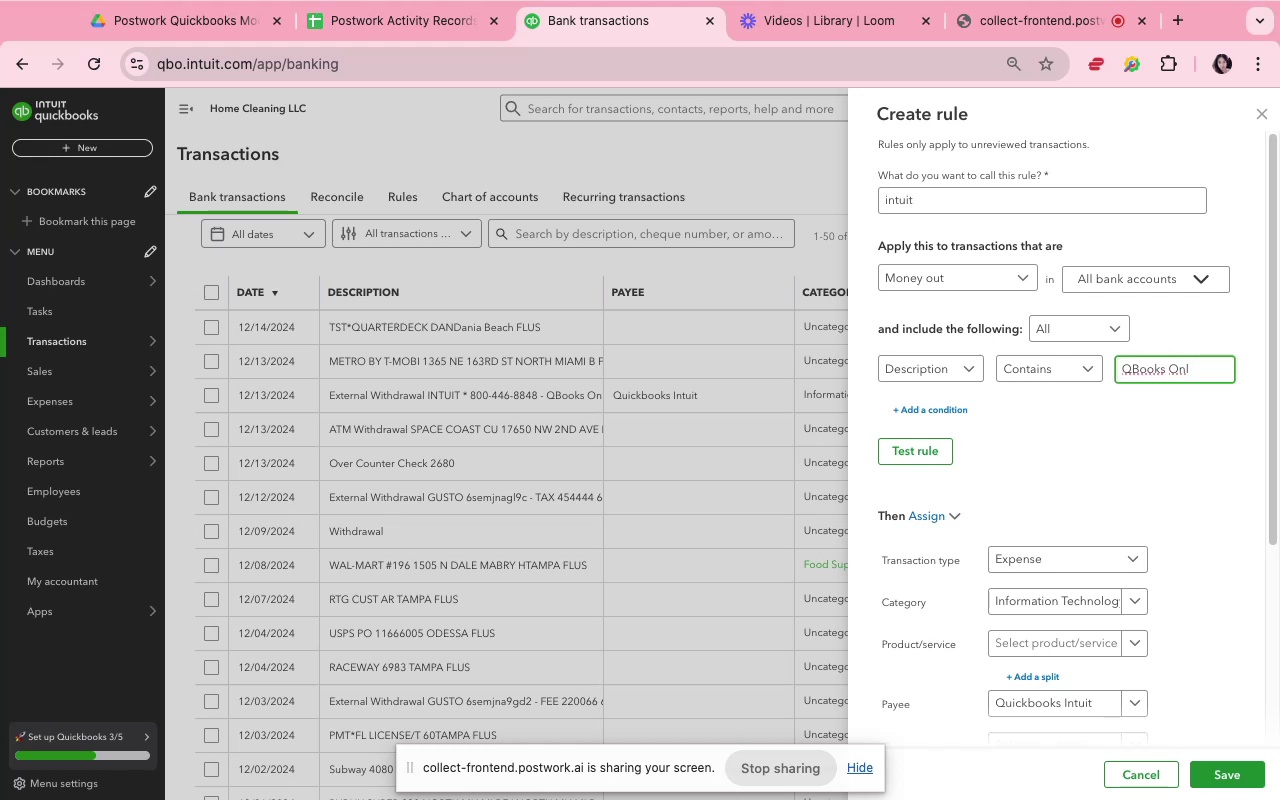 
wait(7.94)
 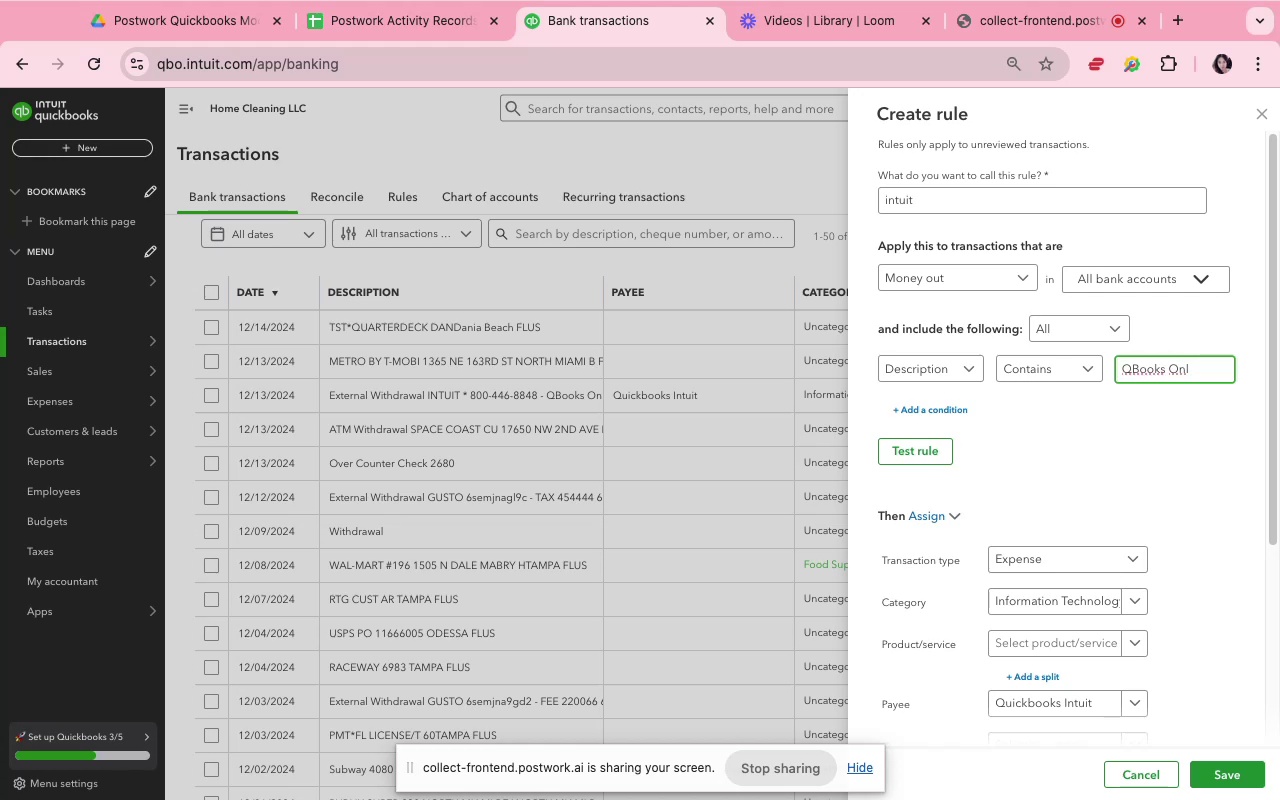 
left_click([1217, 447])
 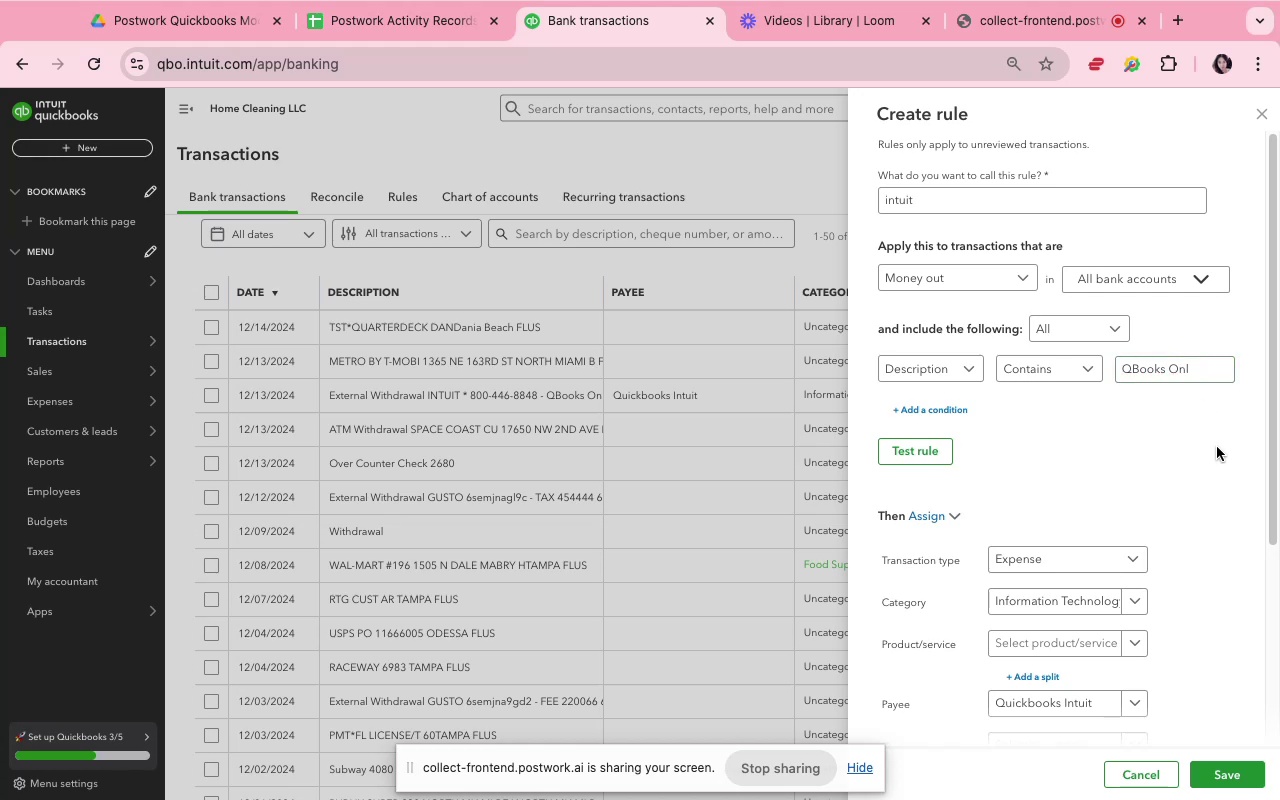 
scroll: coordinate [1215, 447], scroll_direction: down, amount: 31.0
 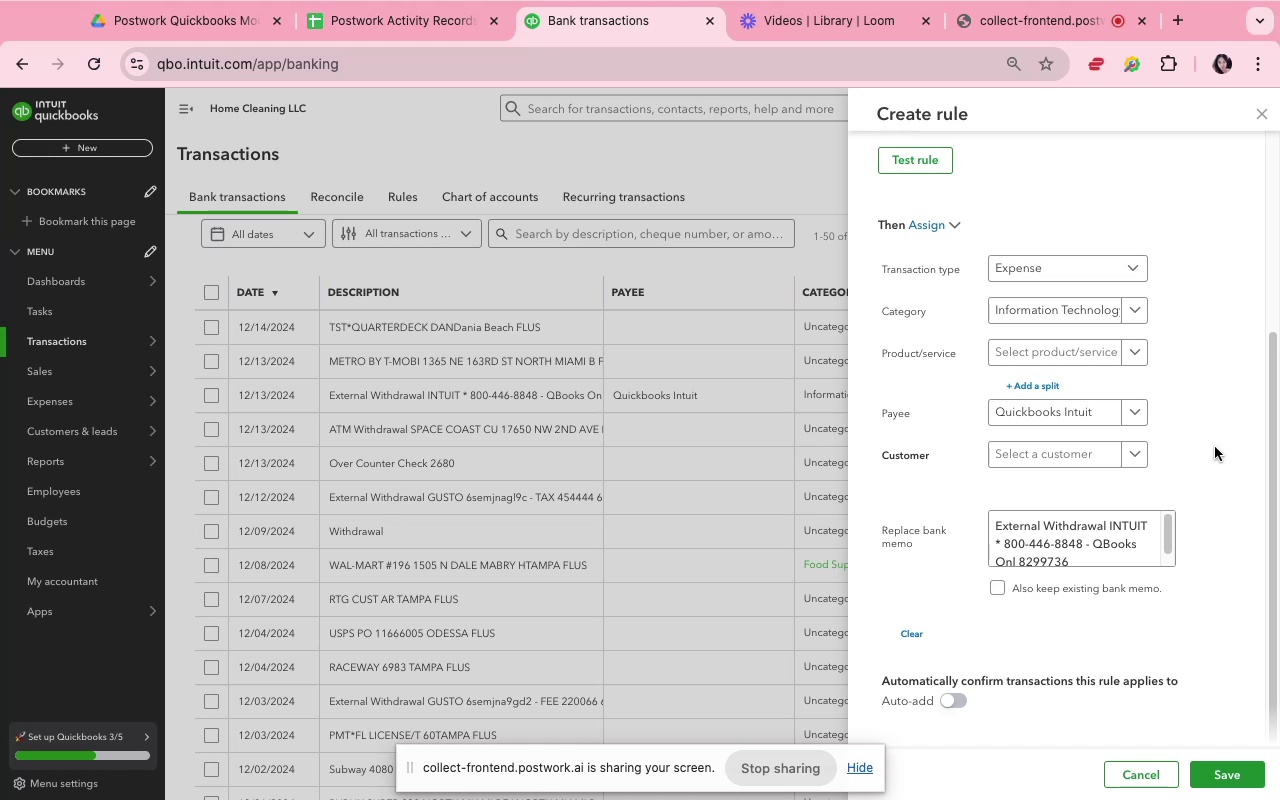 
wait(8.07)
 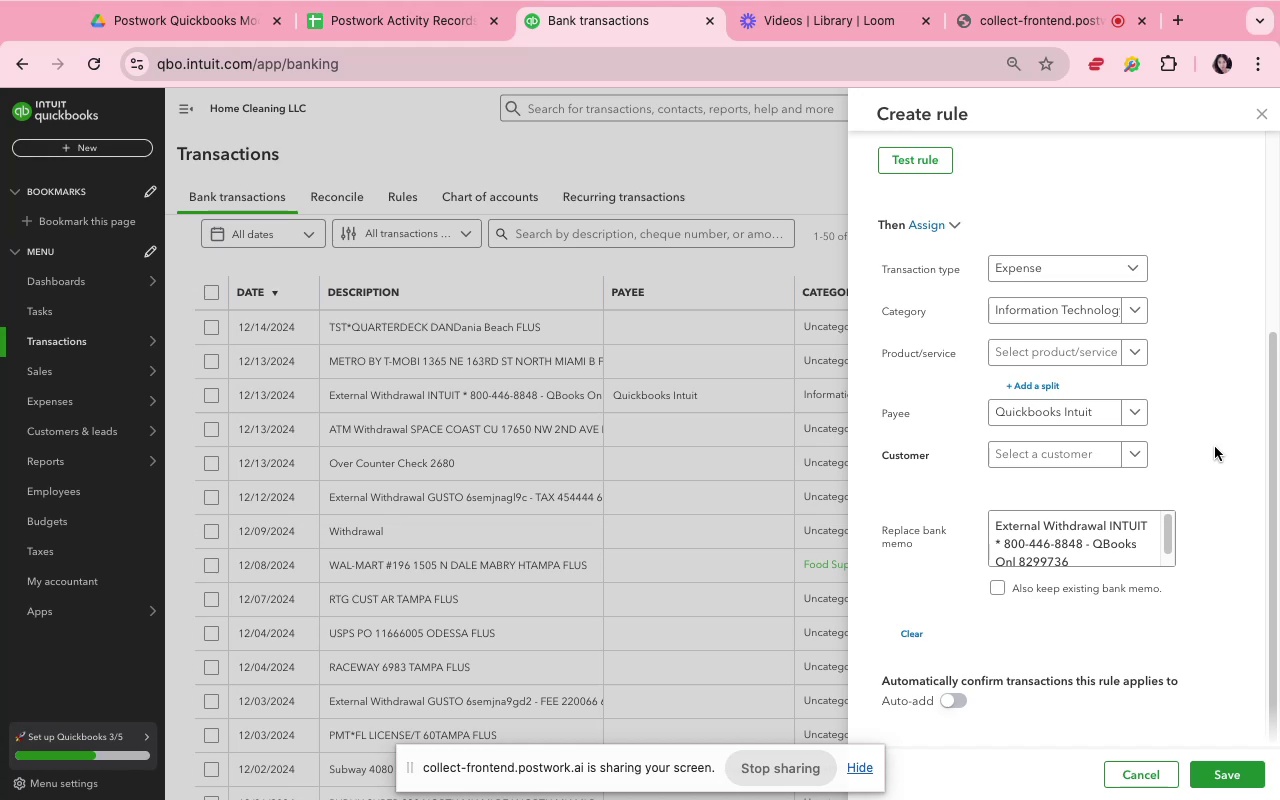 
scroll: coordinate [1230, 455], scroll_direction: down, amount: 8.0
 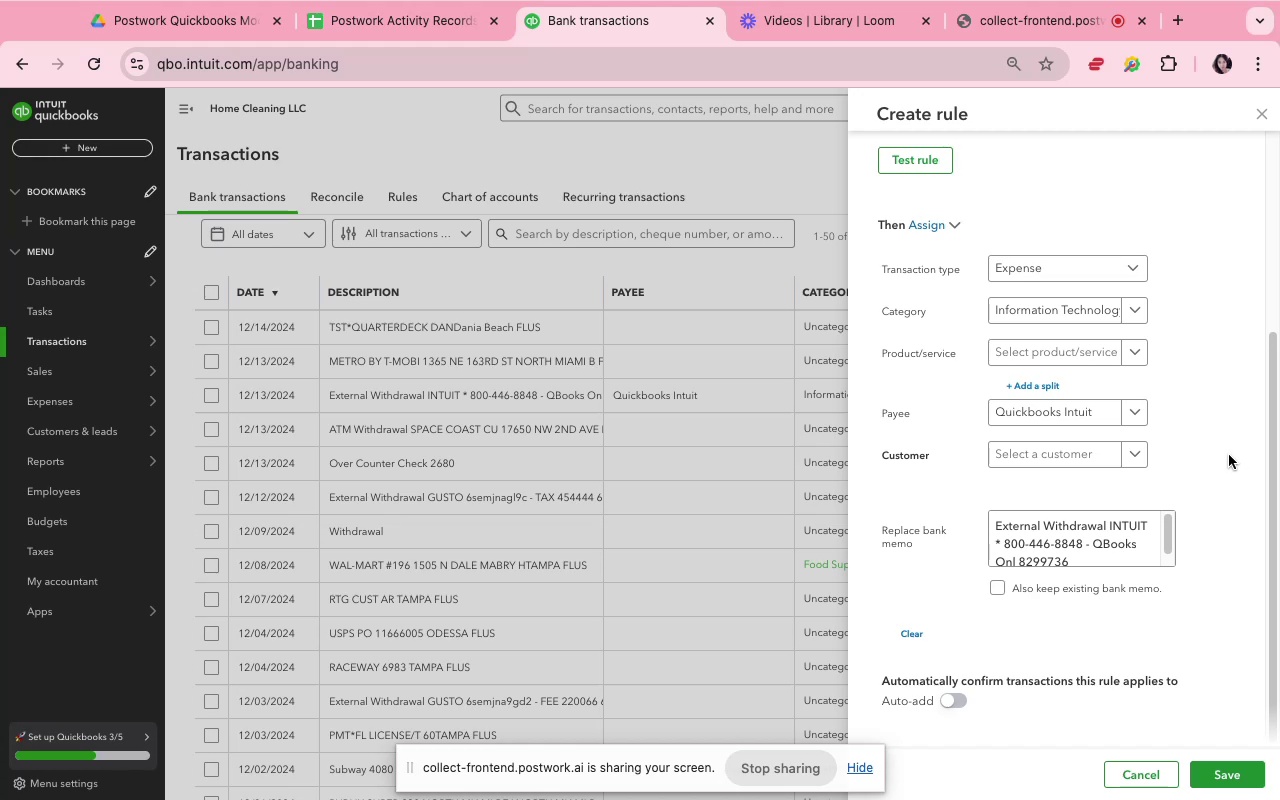 
scroll: coordinate [1229, 455], scroll_direction: up, amount: 14.0
 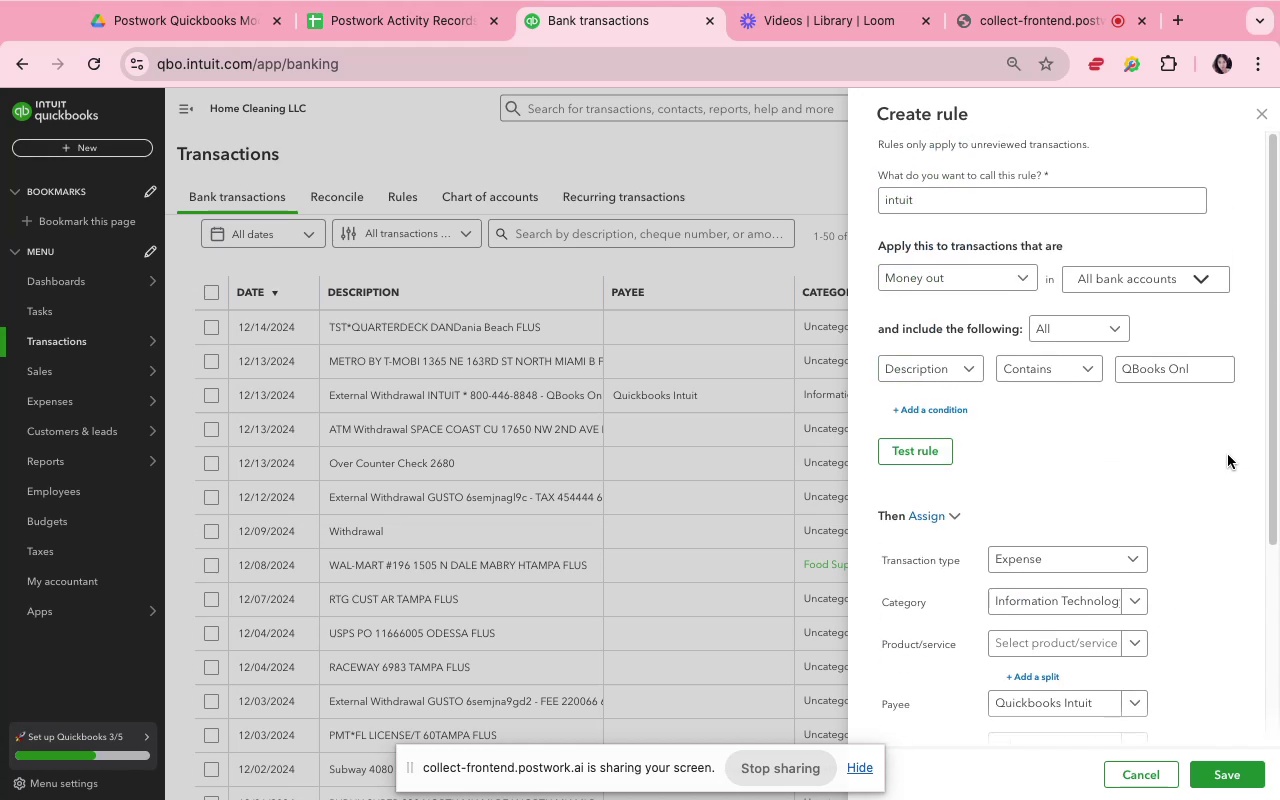 
scroll: coordinate [1227, 454], scroll_direction: down, amount: 22.0
 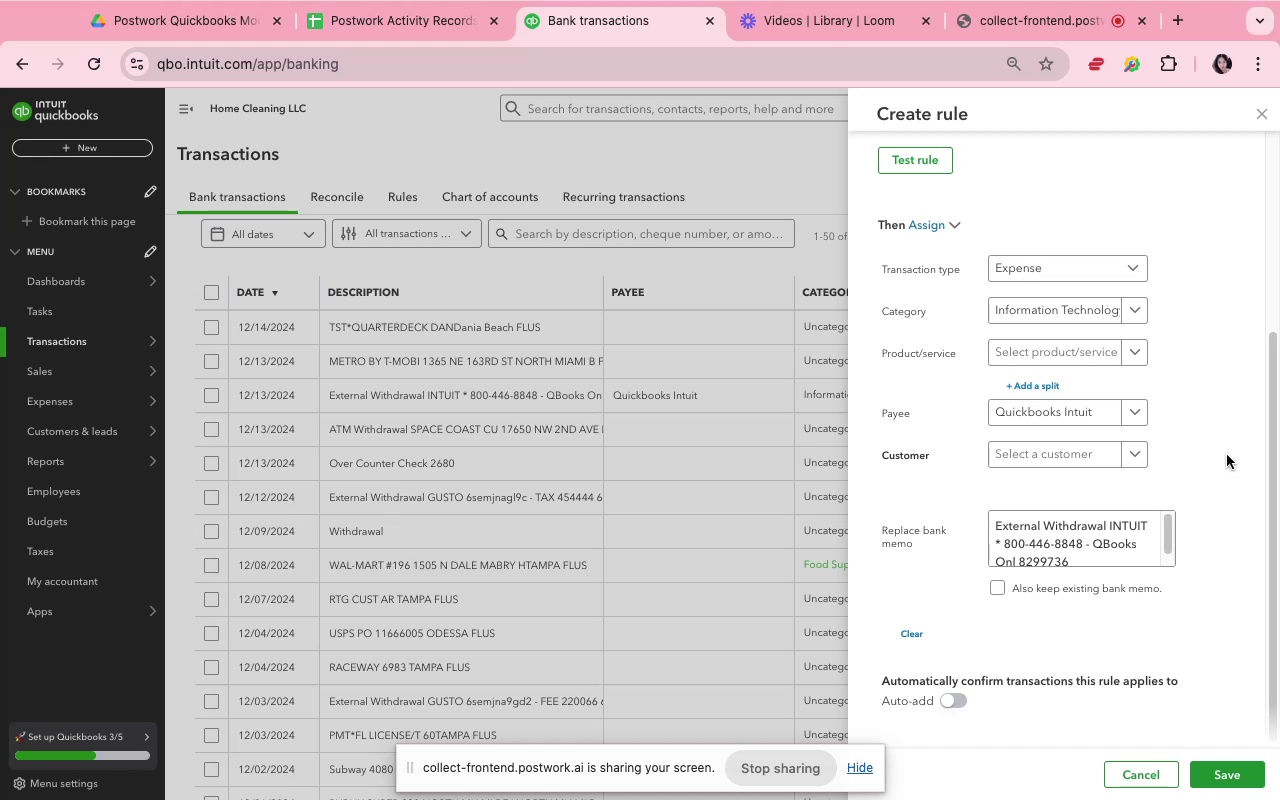 
wait(39.67)
 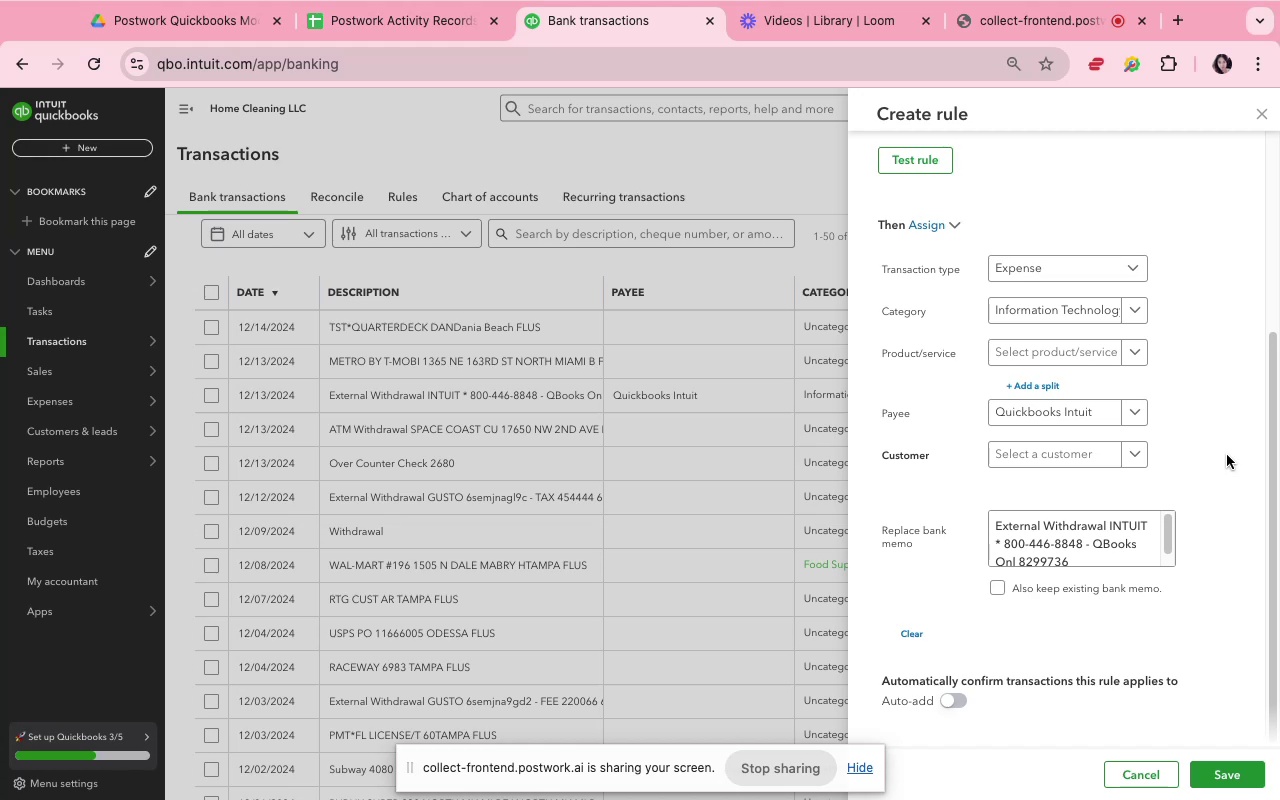 
left_click([1227, 787])
 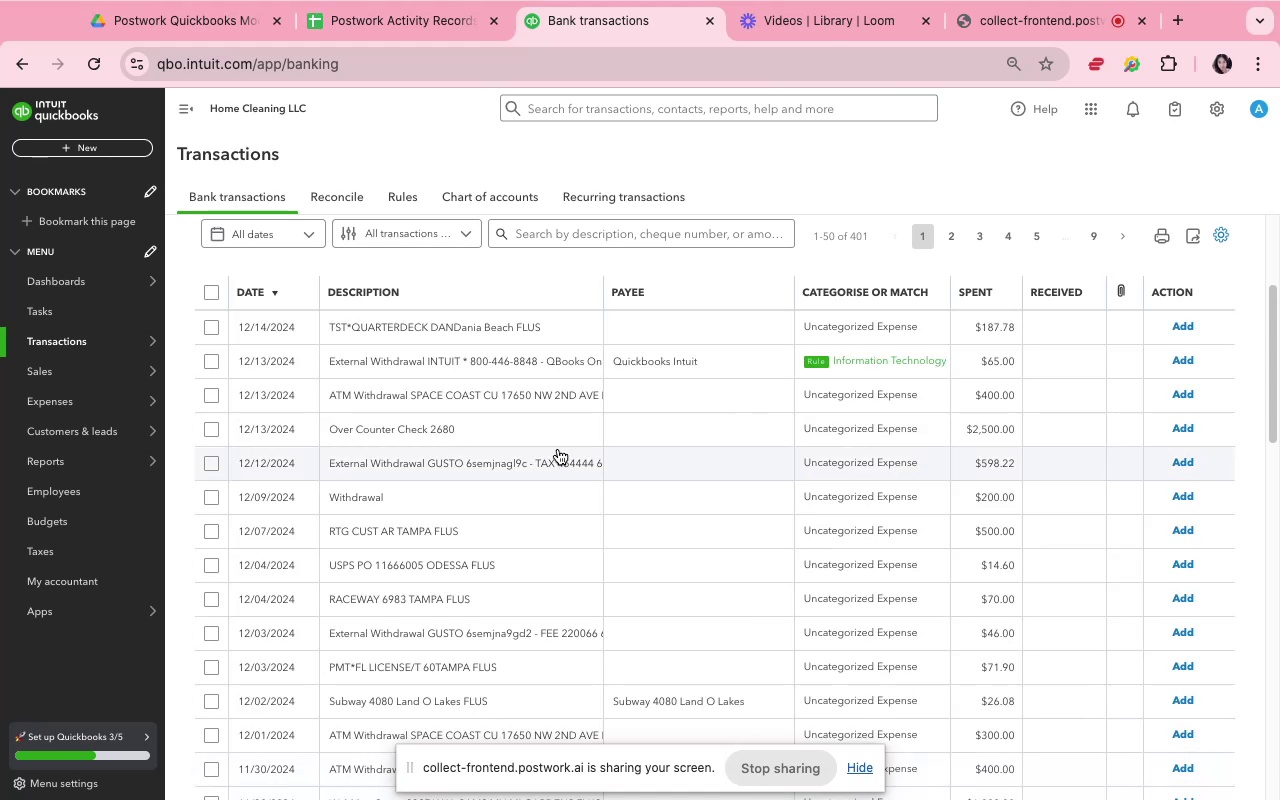 
wait(5.53)
 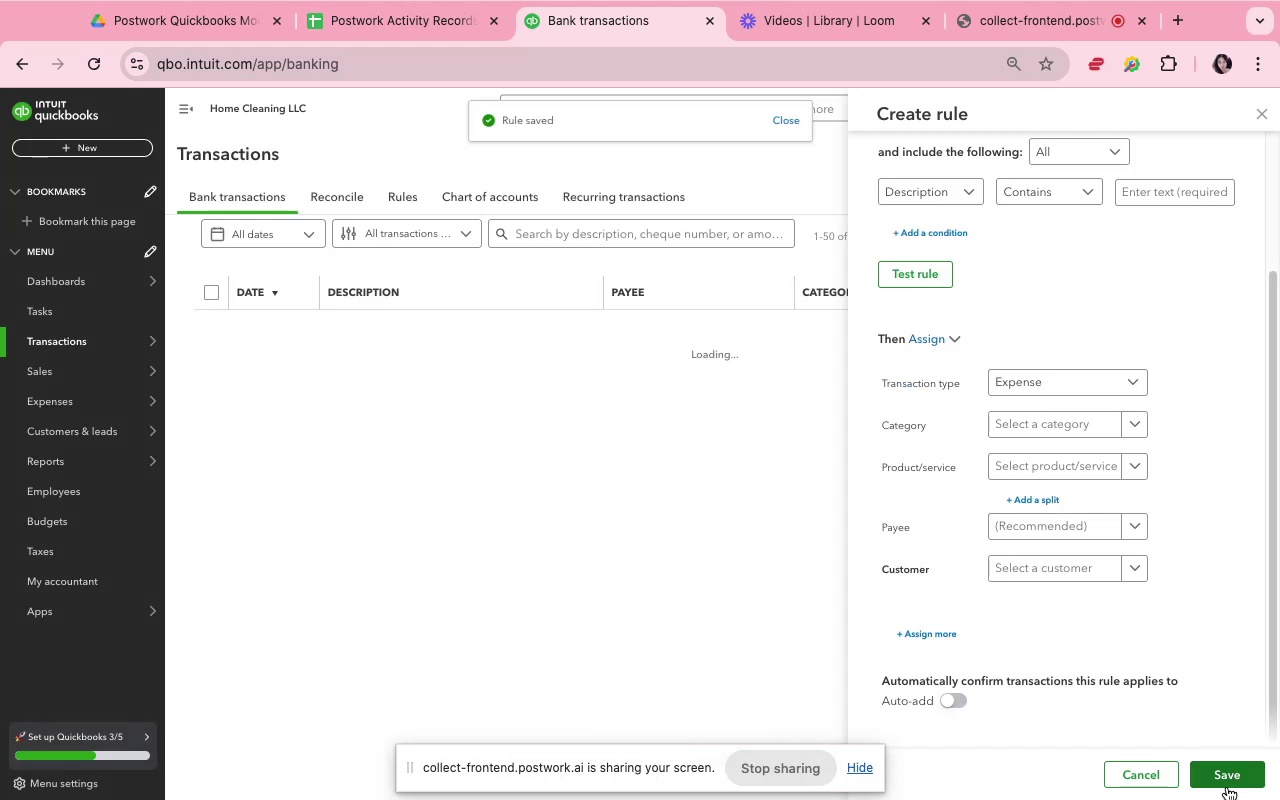 
left_click([646, 368])
 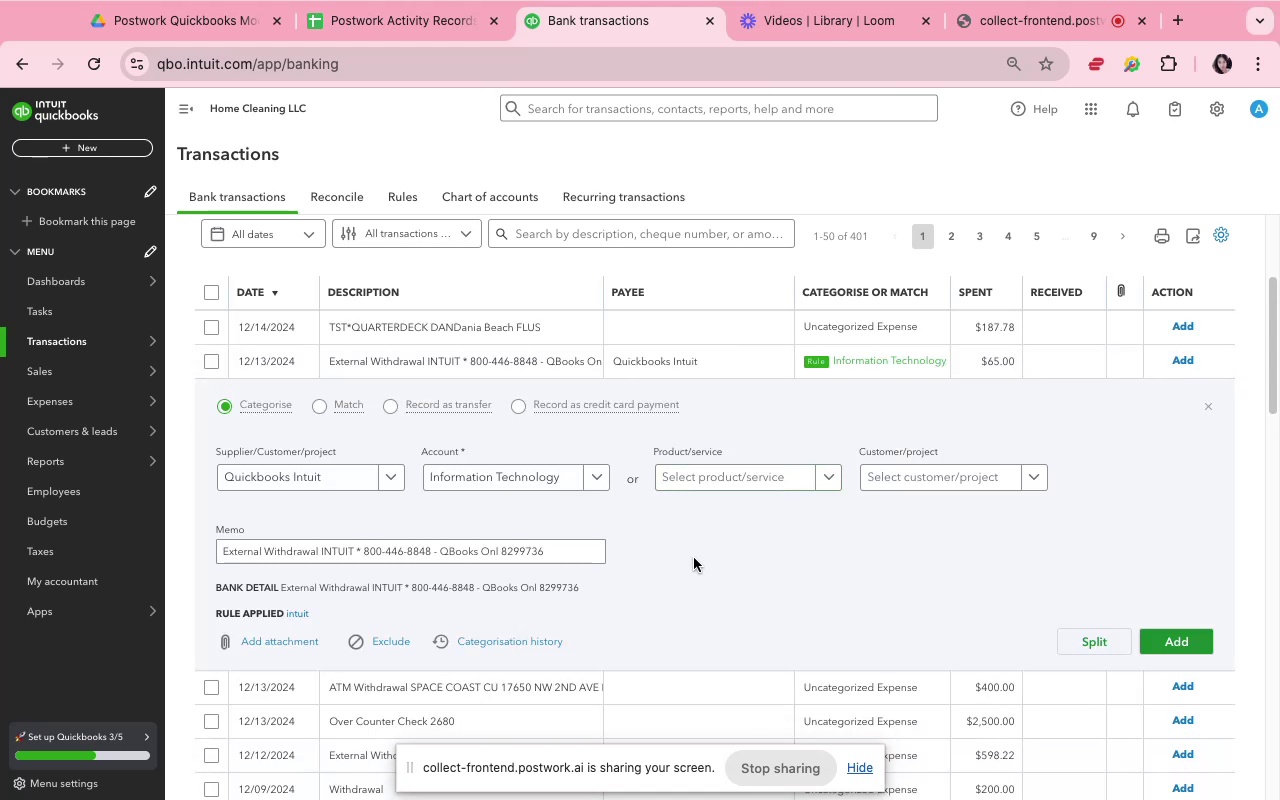 
scroll: coordinate [694, 558], scroll_direction: down, amount: 1.0
 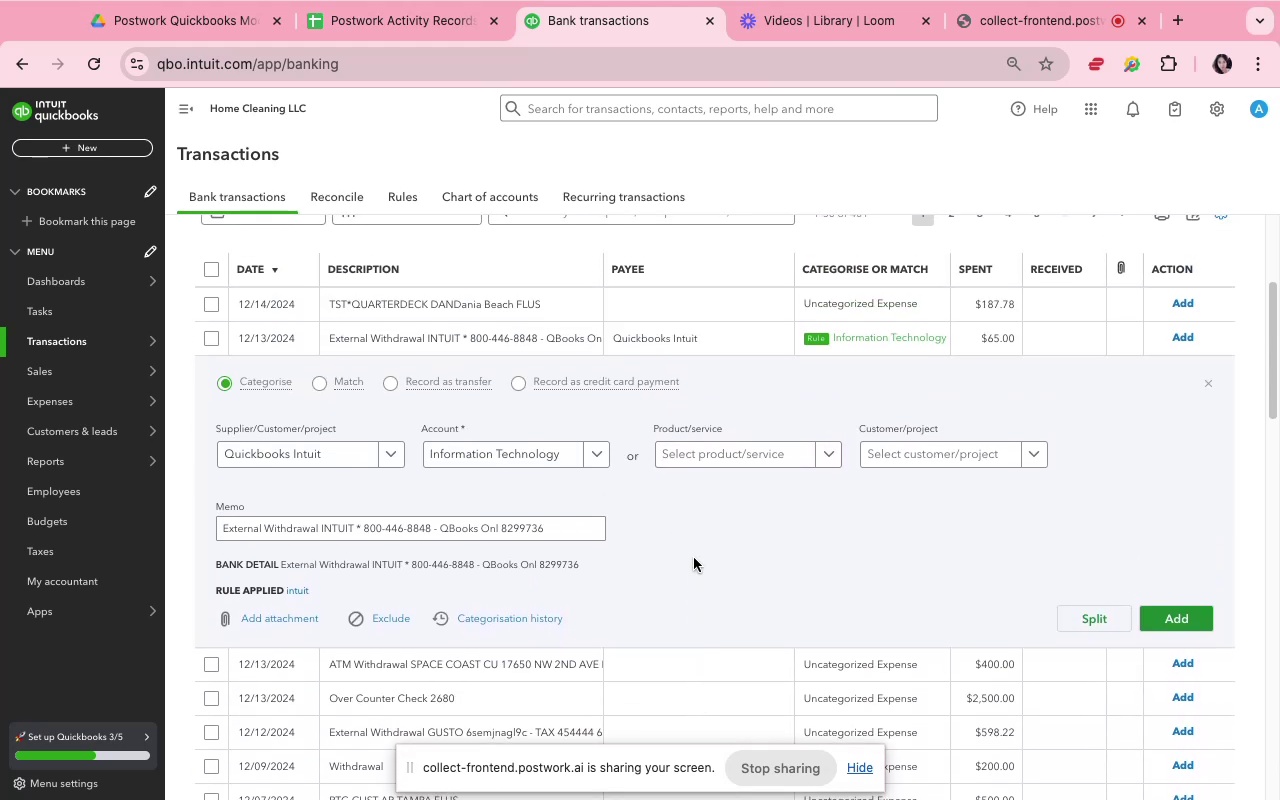 
scroll: coordinate [694, 558], scroll_direction: up, amount: 2.0
 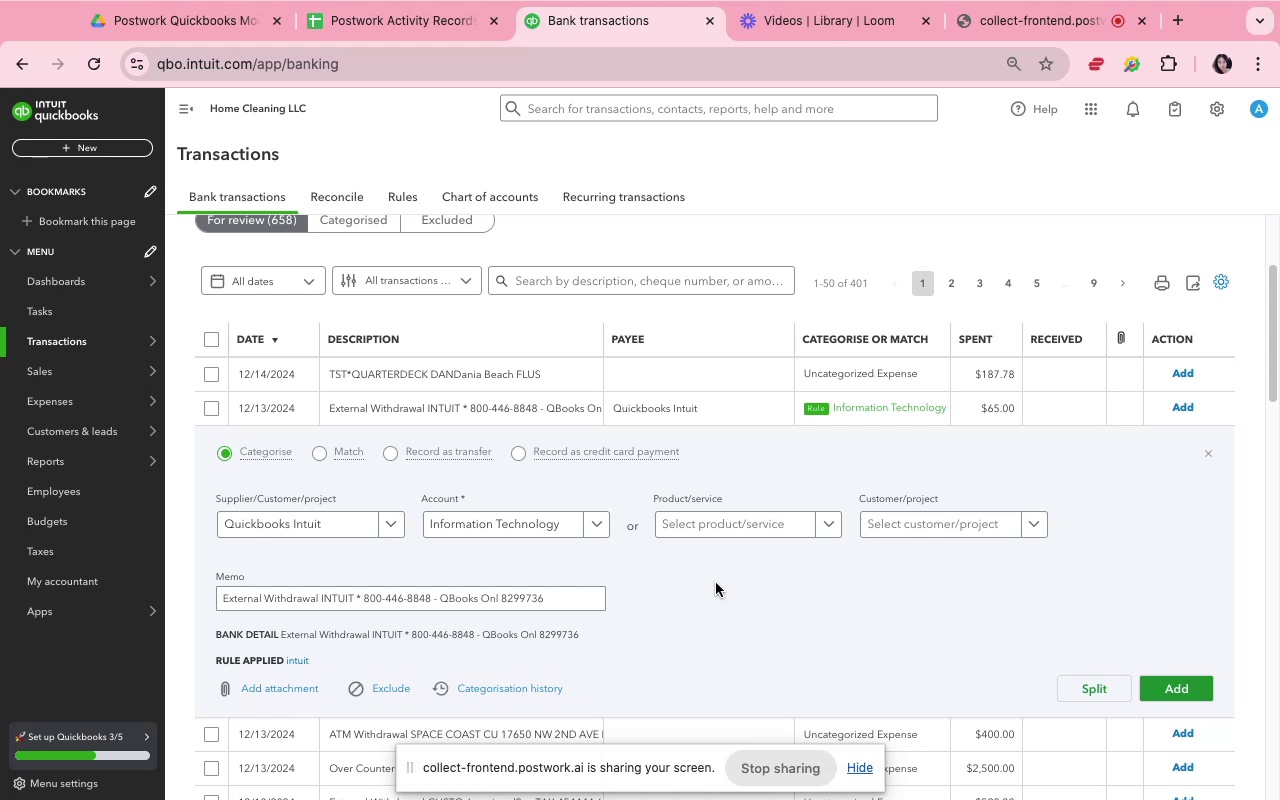 
wait(29.91)
 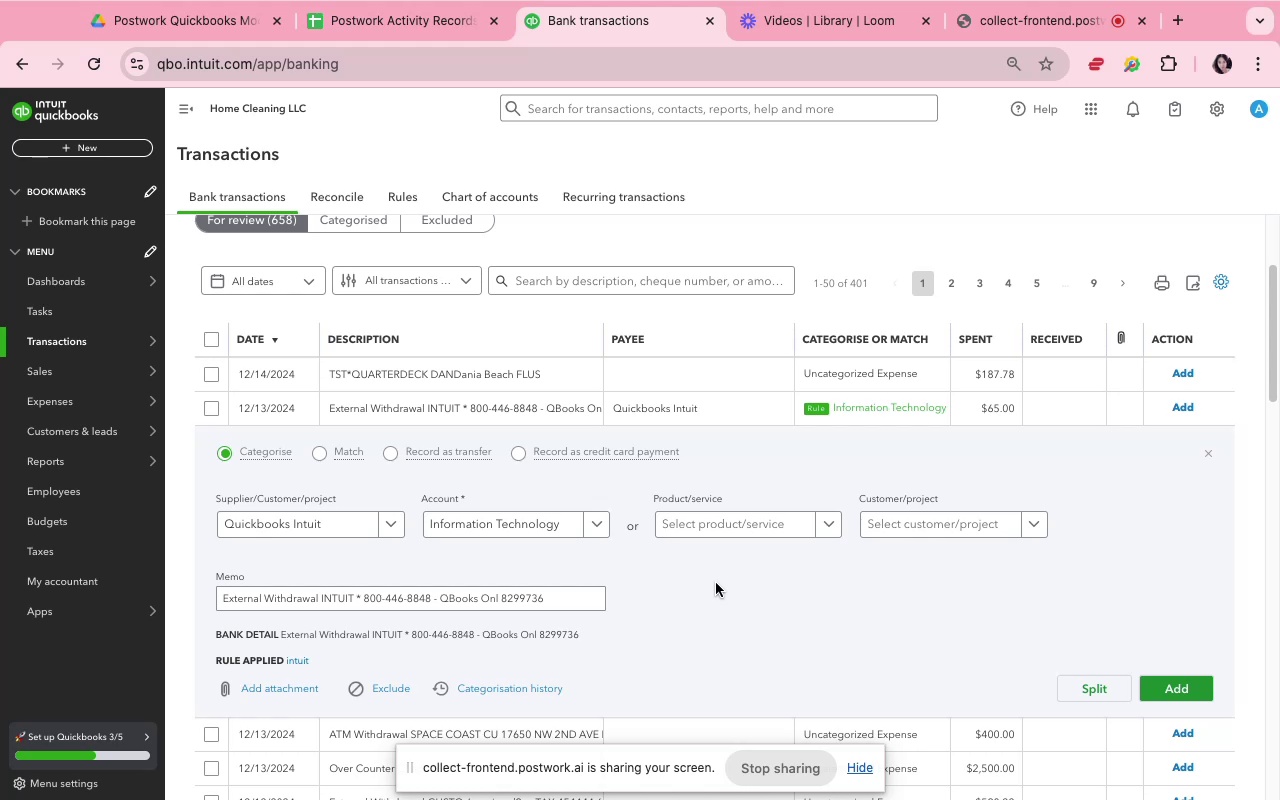 
left_click([728, 603])
 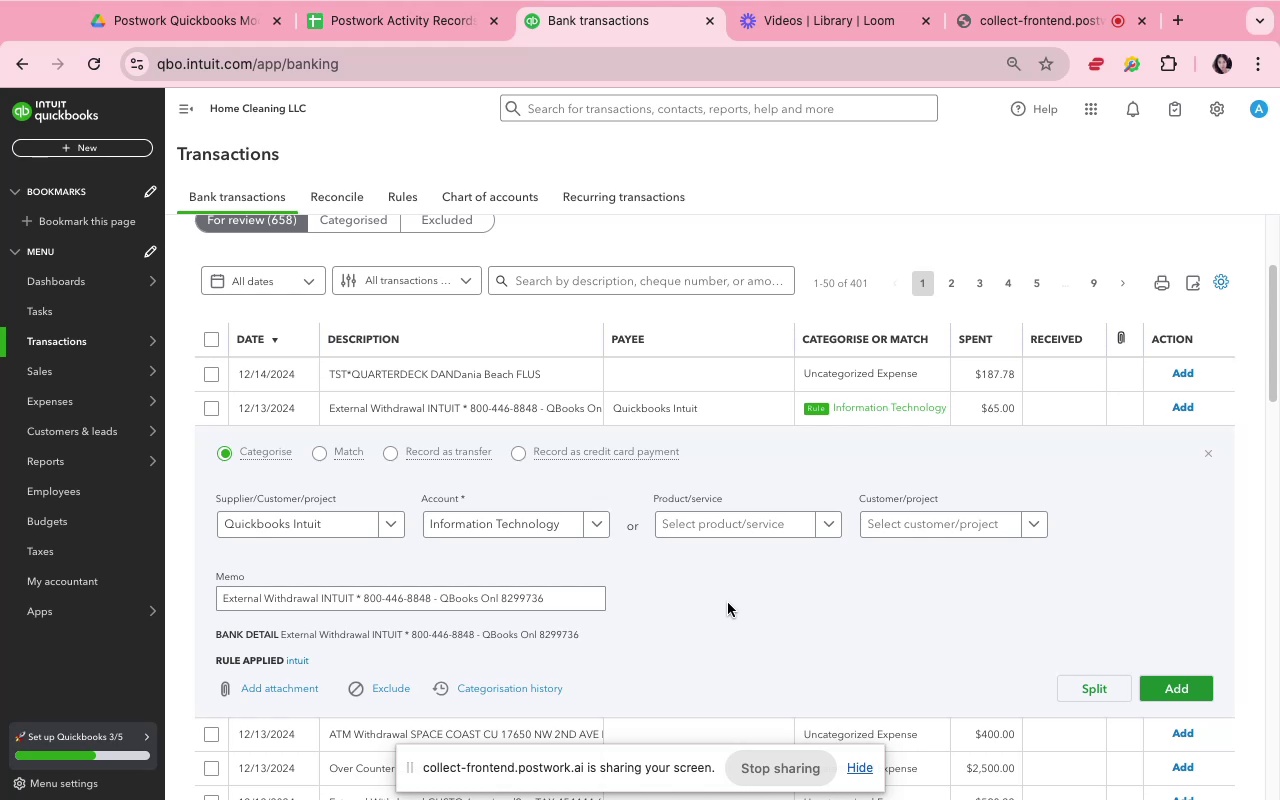 
wait(5.33)
 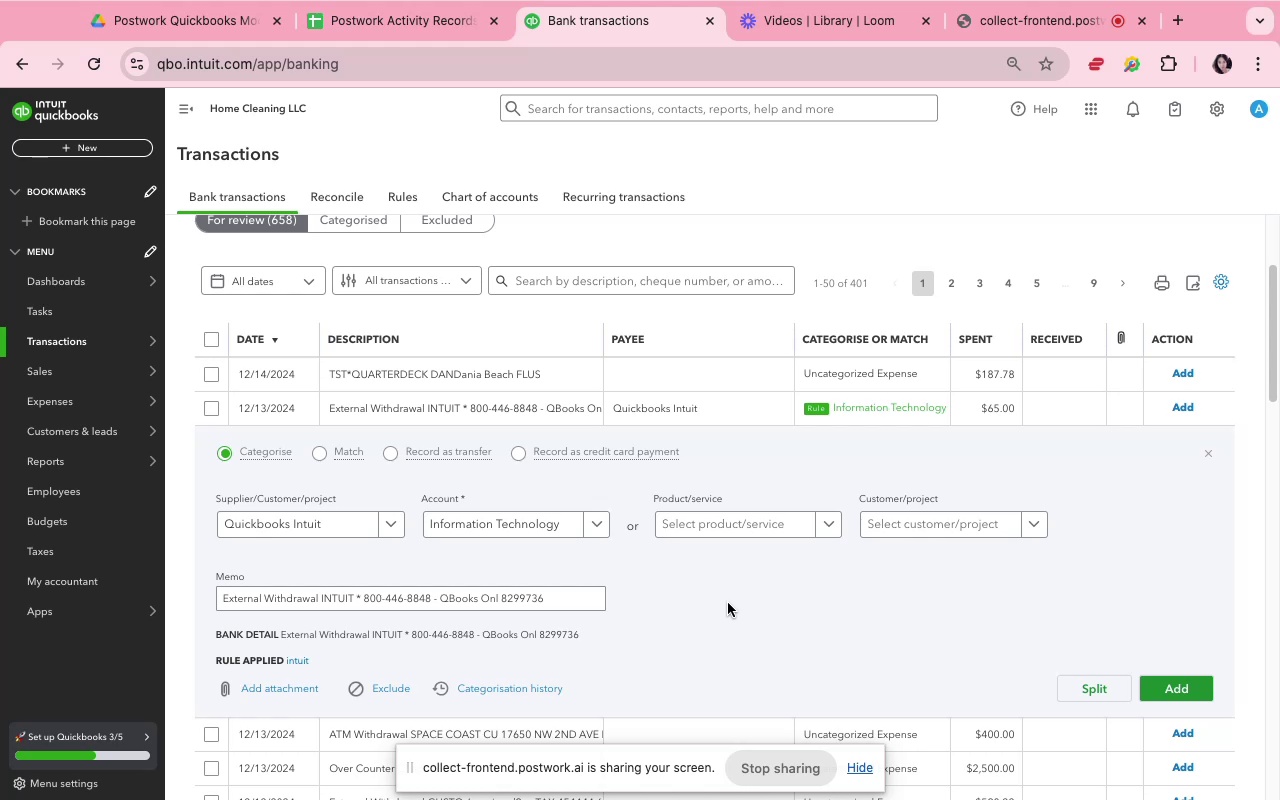 
left_click([728, 603])
 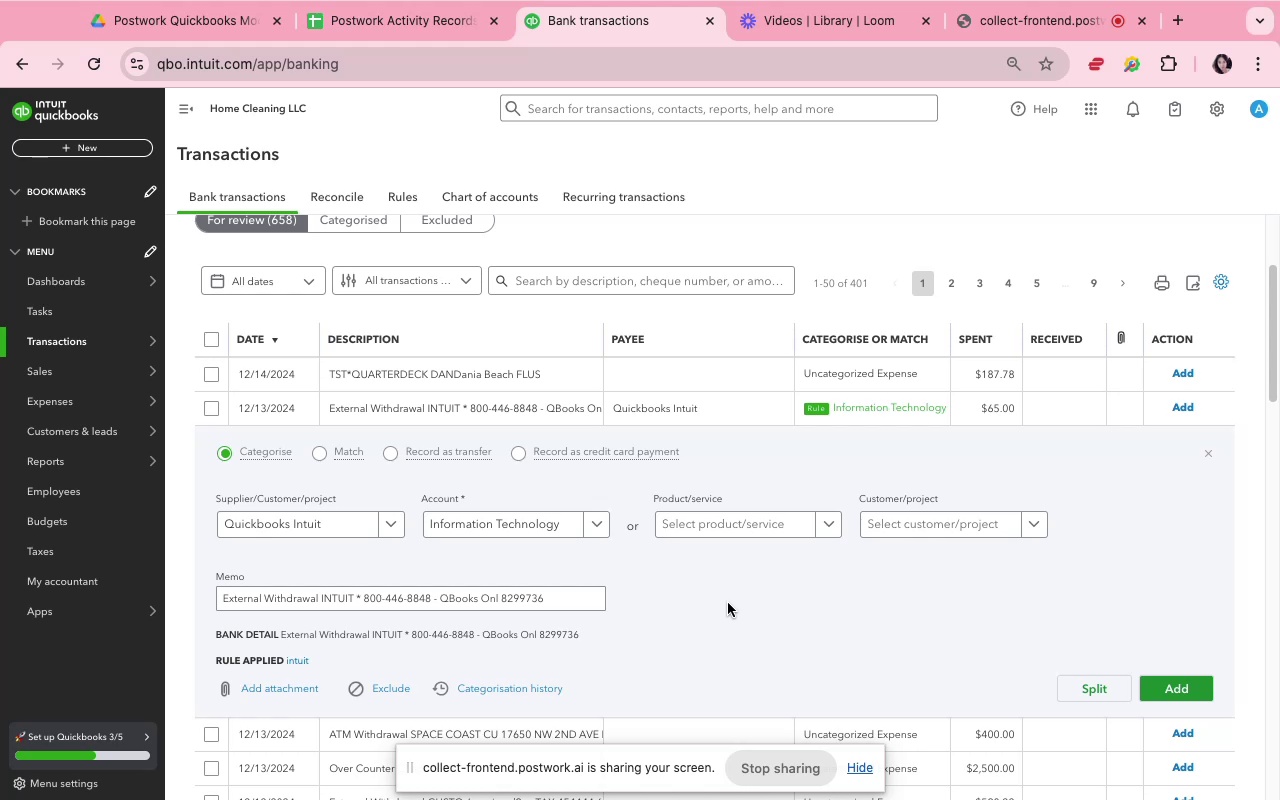 
left_click([728, 603])
 